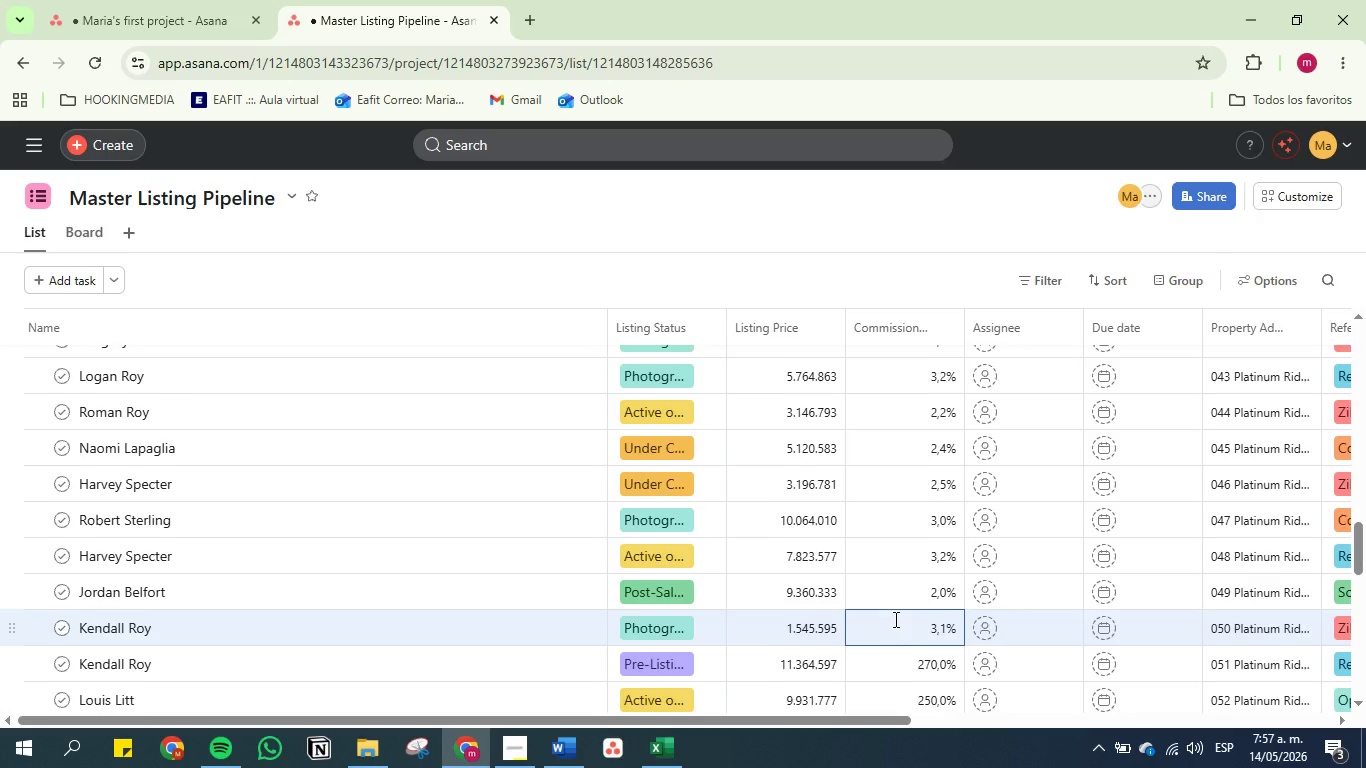 
scroll: coordinate [894, 619], scroll_direction: down, amount: 2.0
 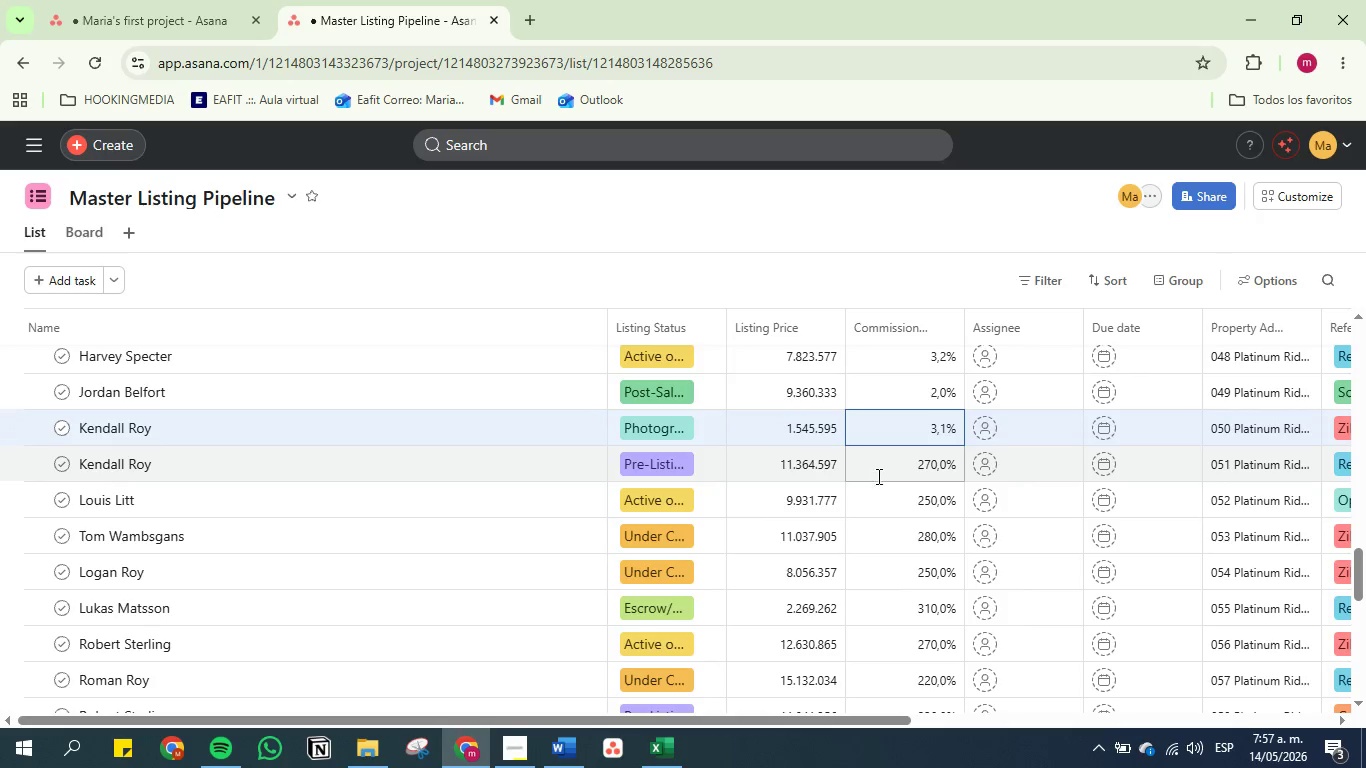 
double_click([878, 476])
 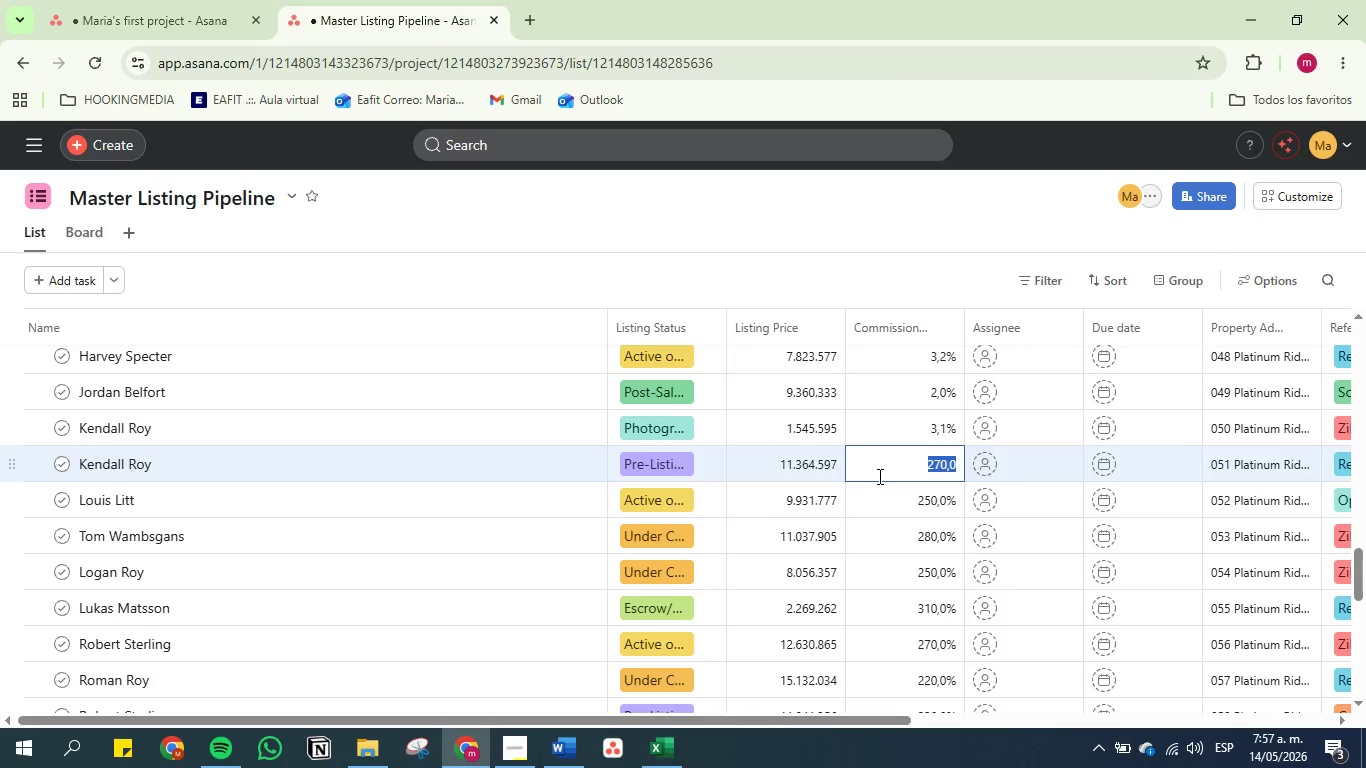 
triple_click([878, 476])
 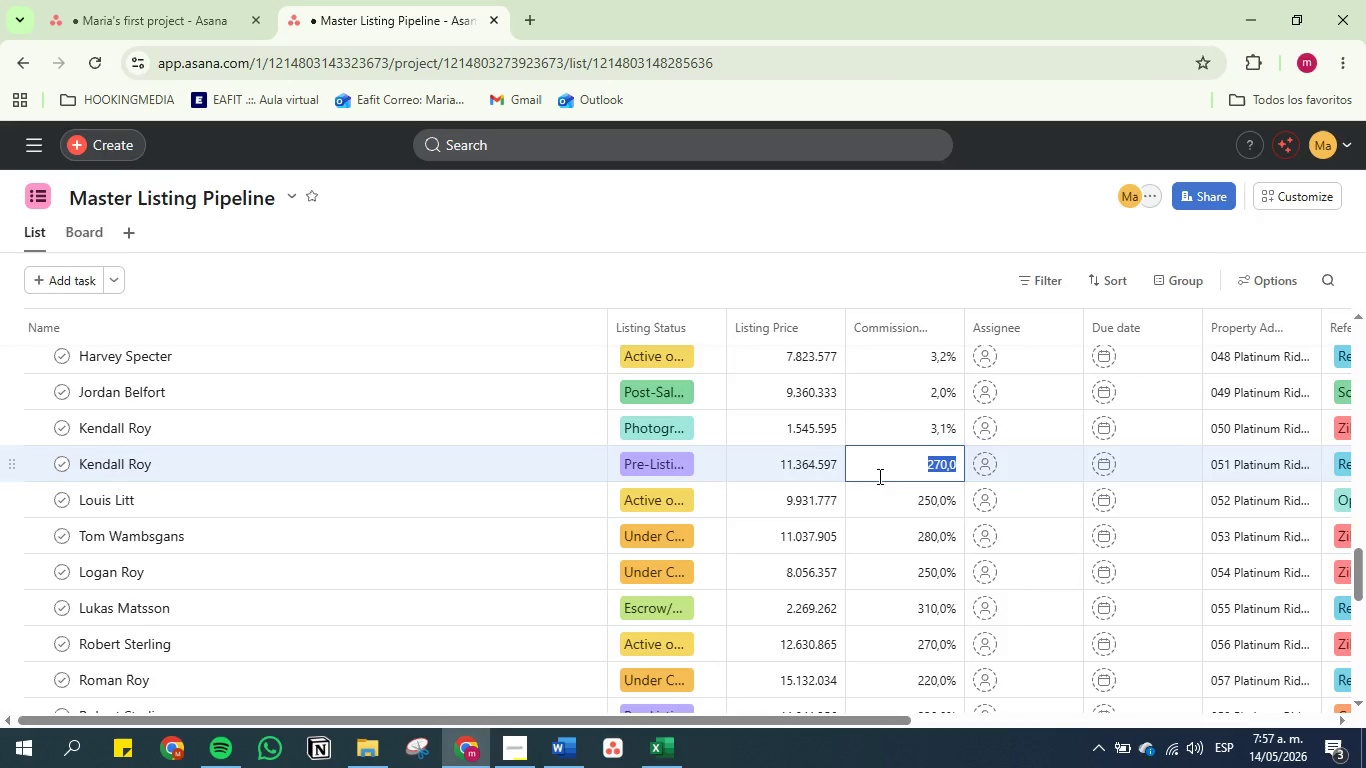 
key(2)
 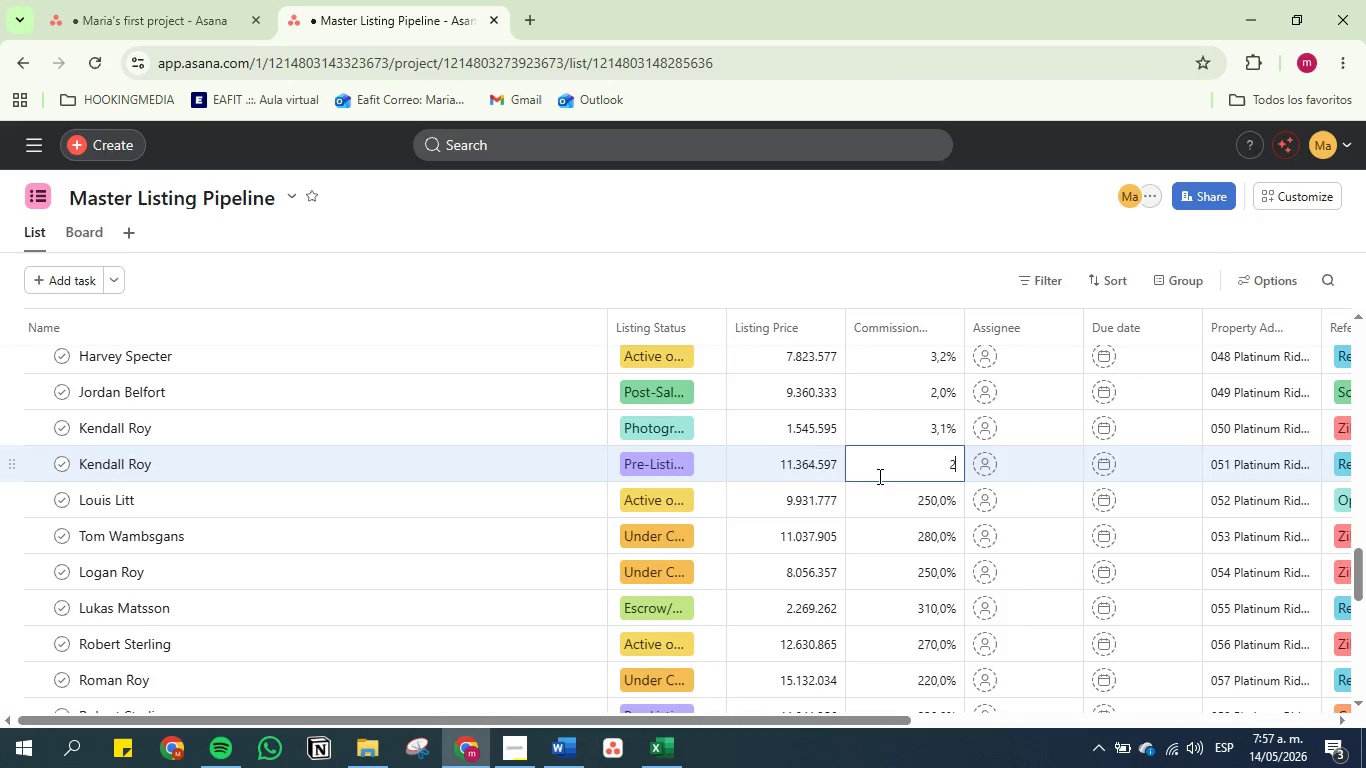 
key(Period)
 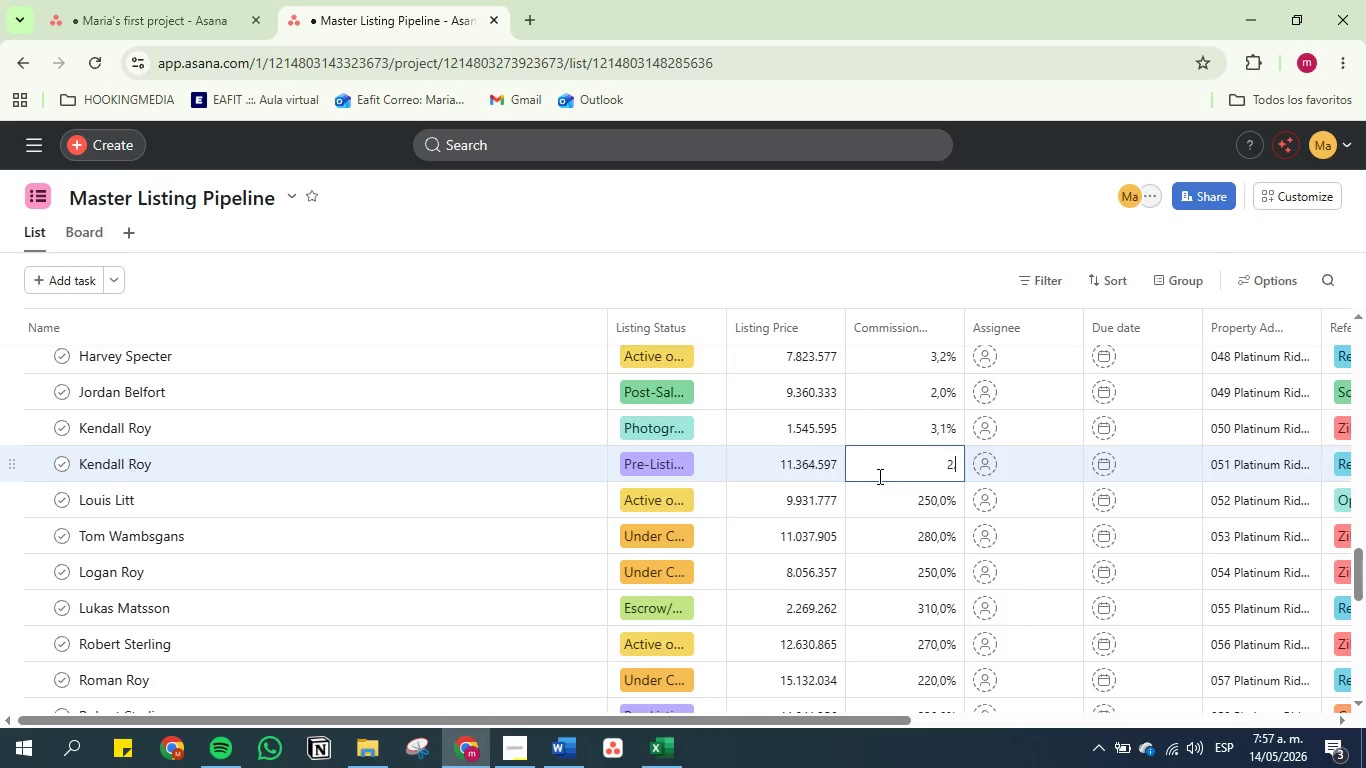 
key(7)
 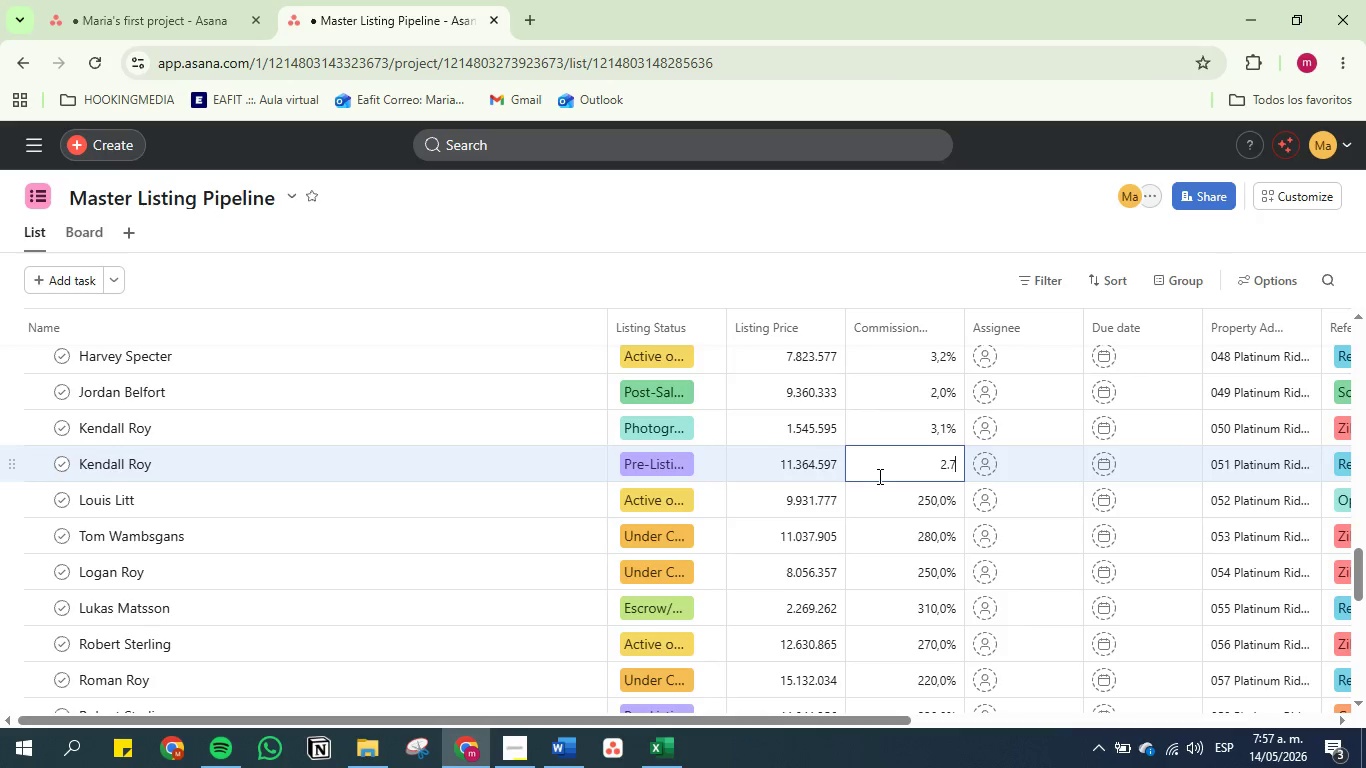 
key(Enter)
 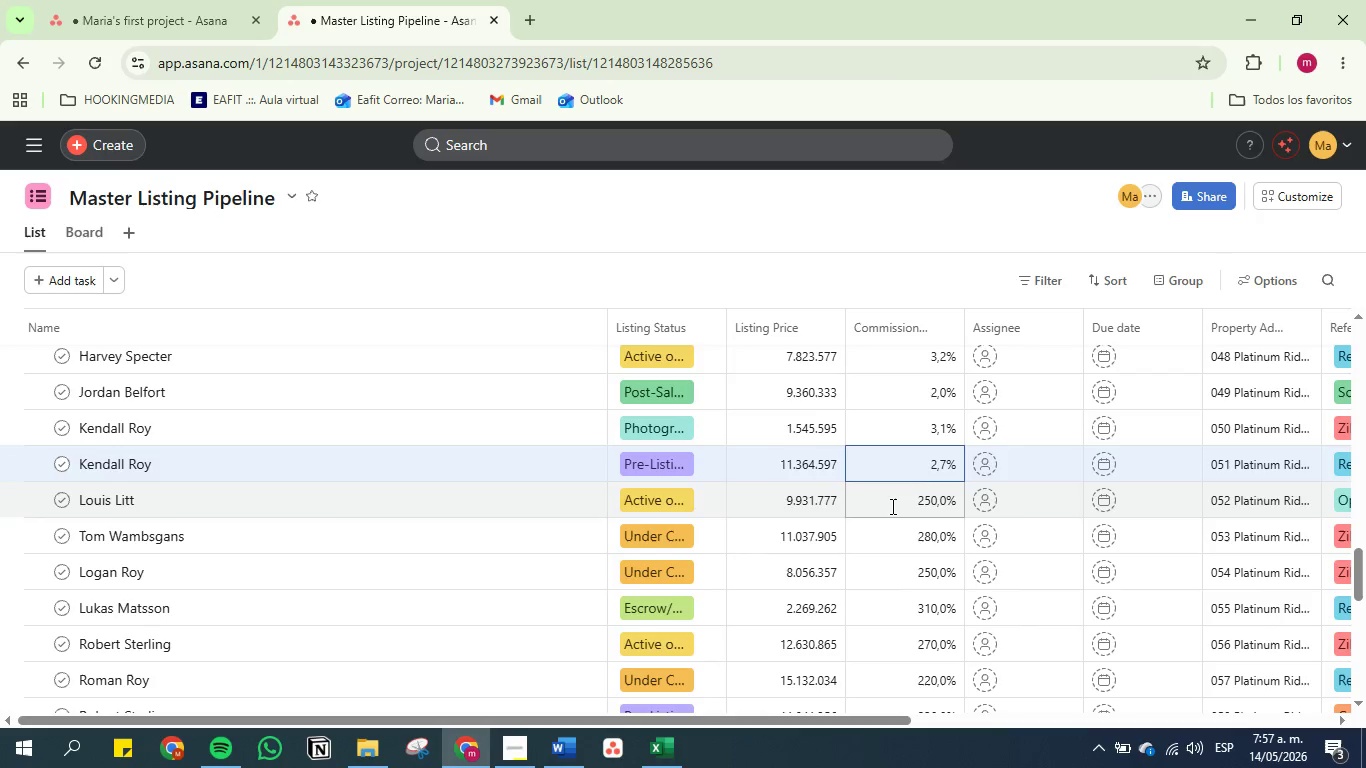 
double_click([891, 506])
 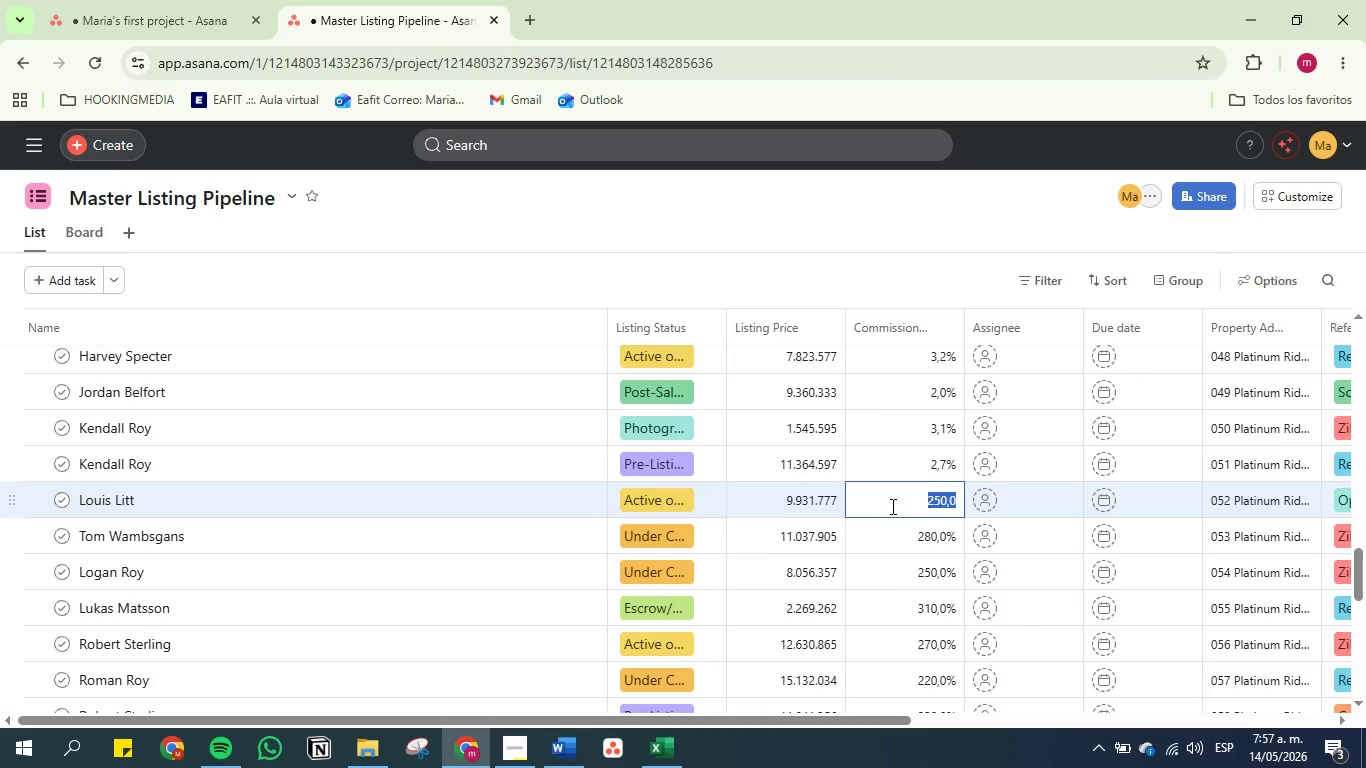 
key(2)
 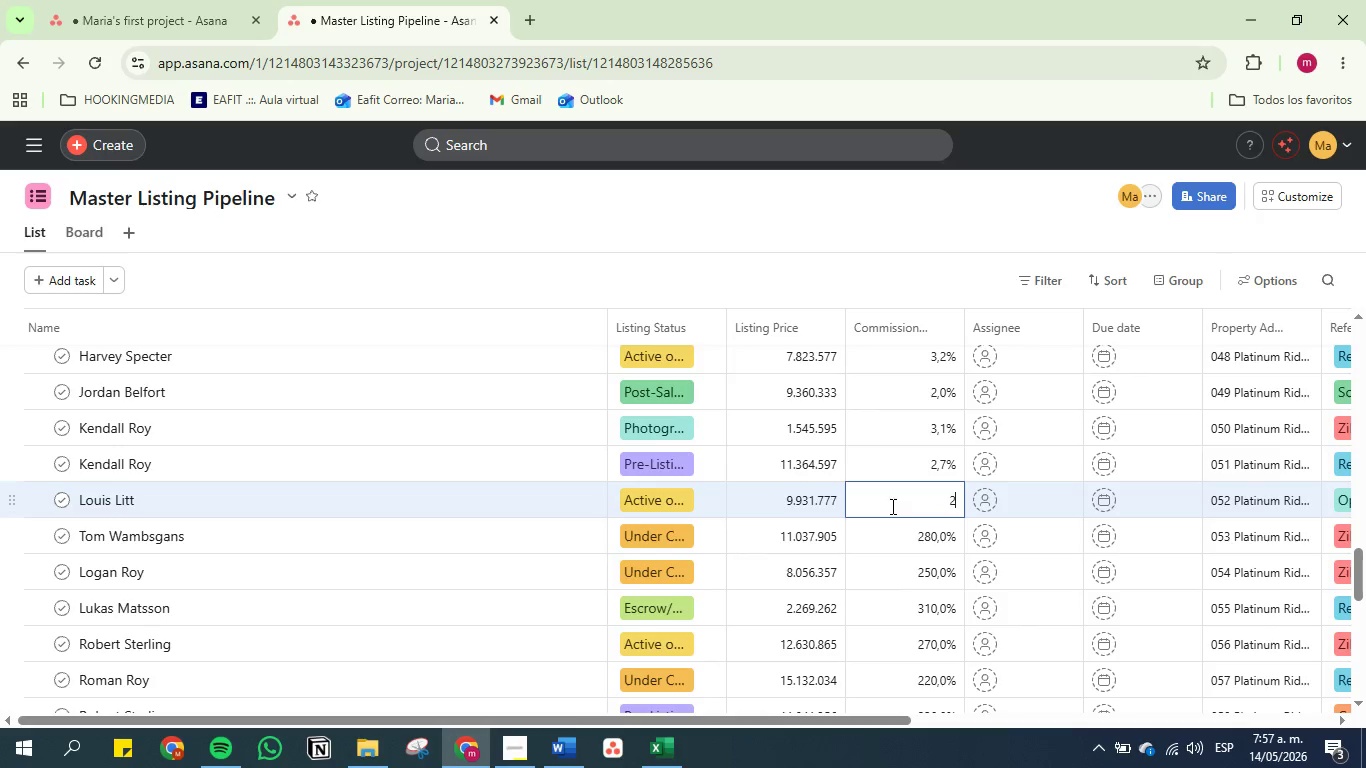 
key(Period)
 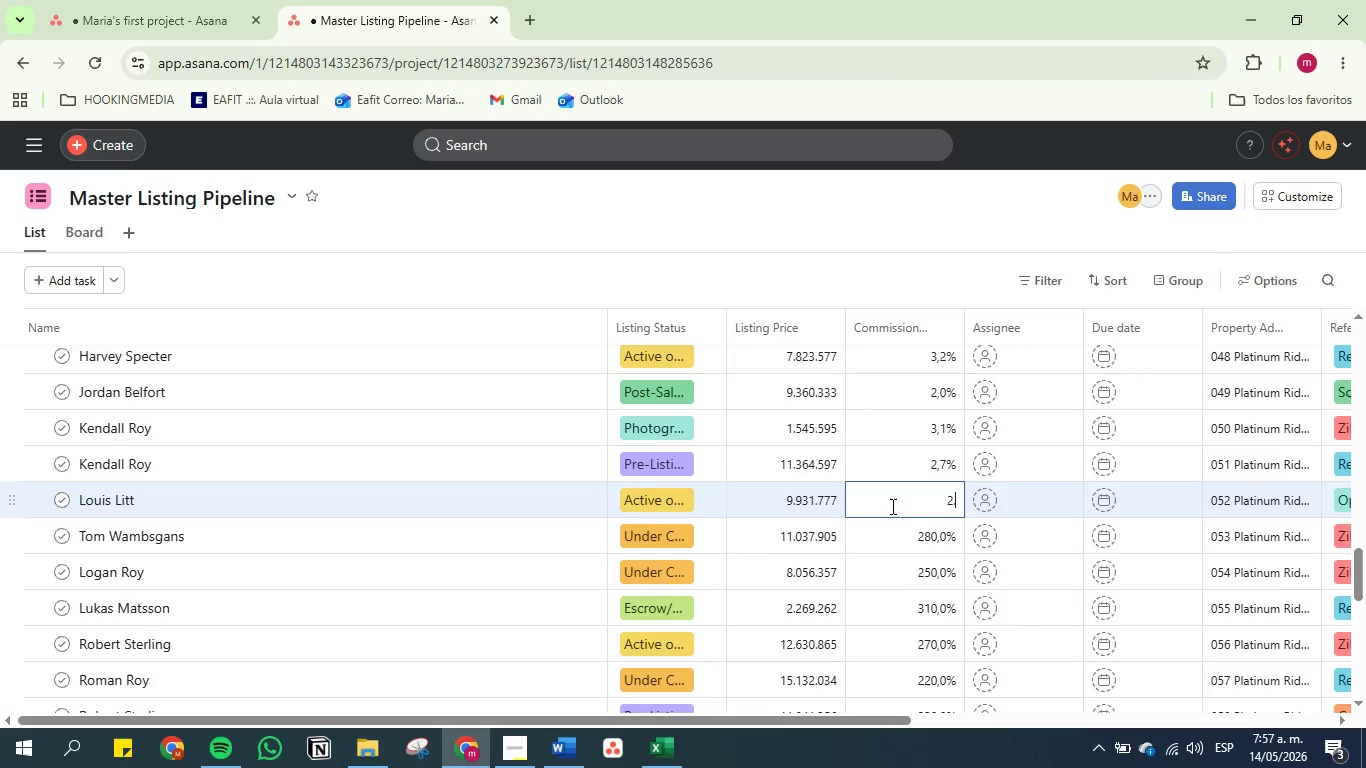 
key(5)
 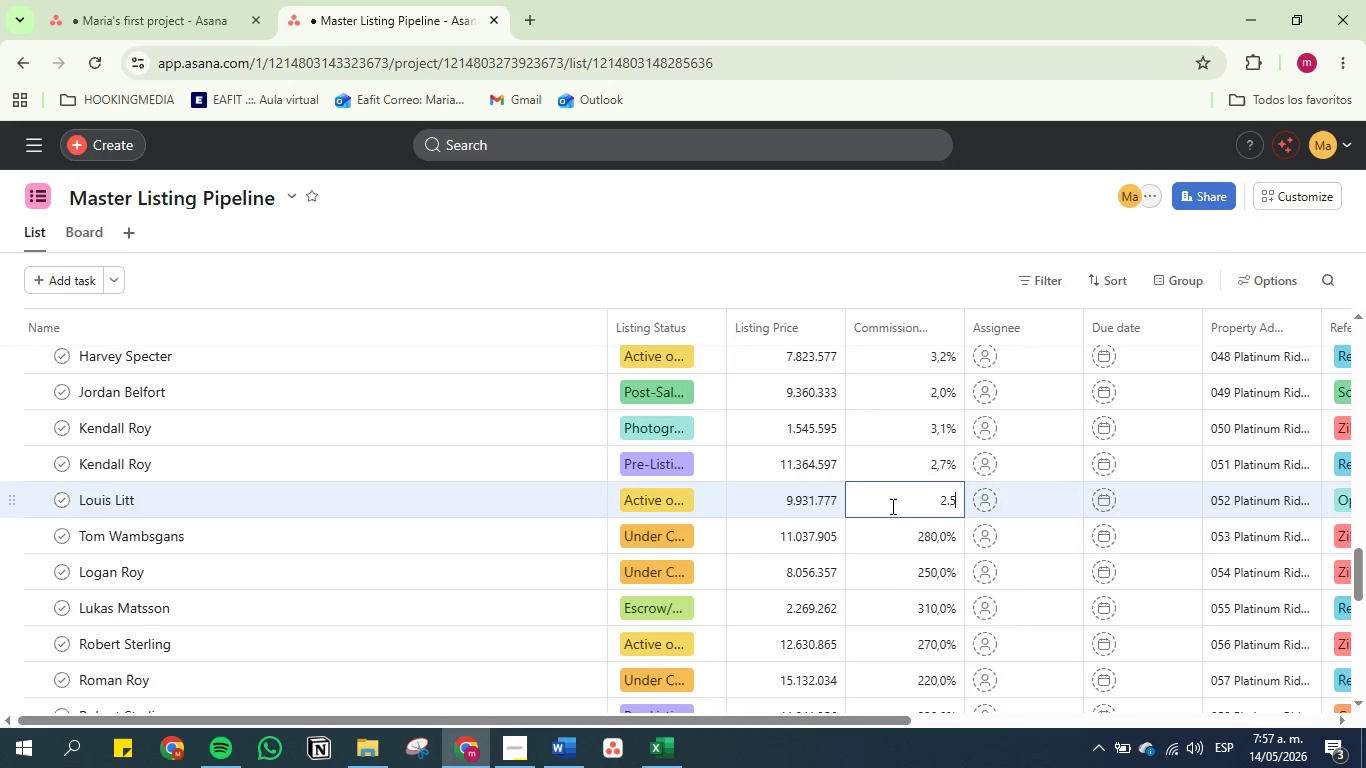 
key(Enter)
 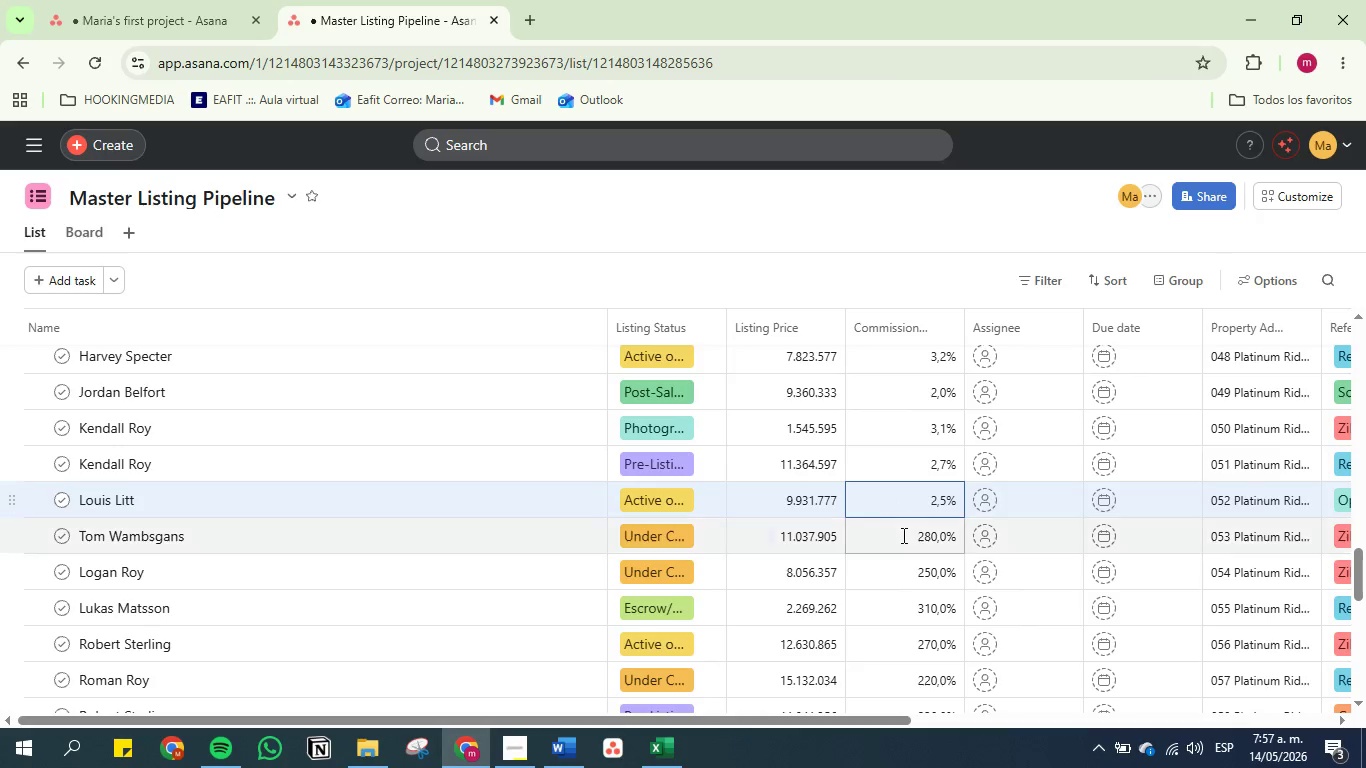 
double_click([903, 538])
 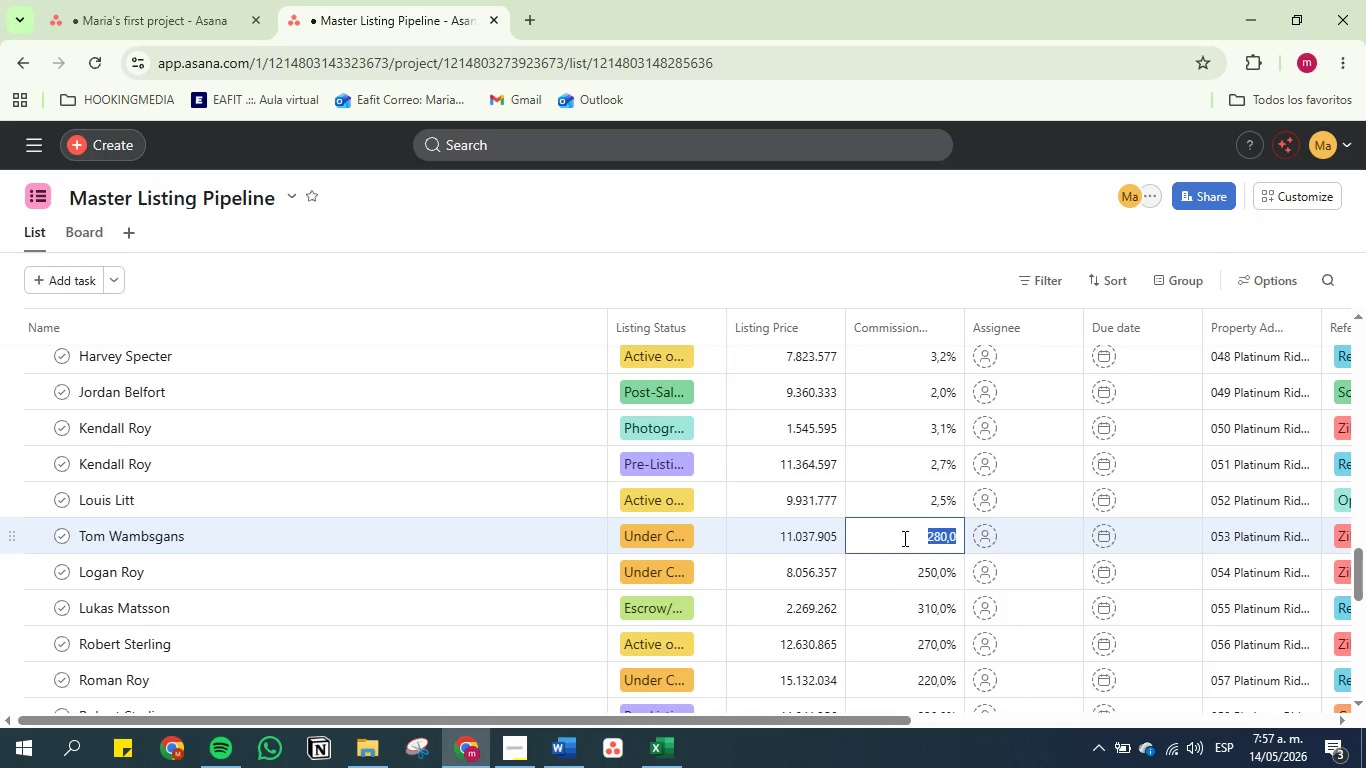 
key(2)
 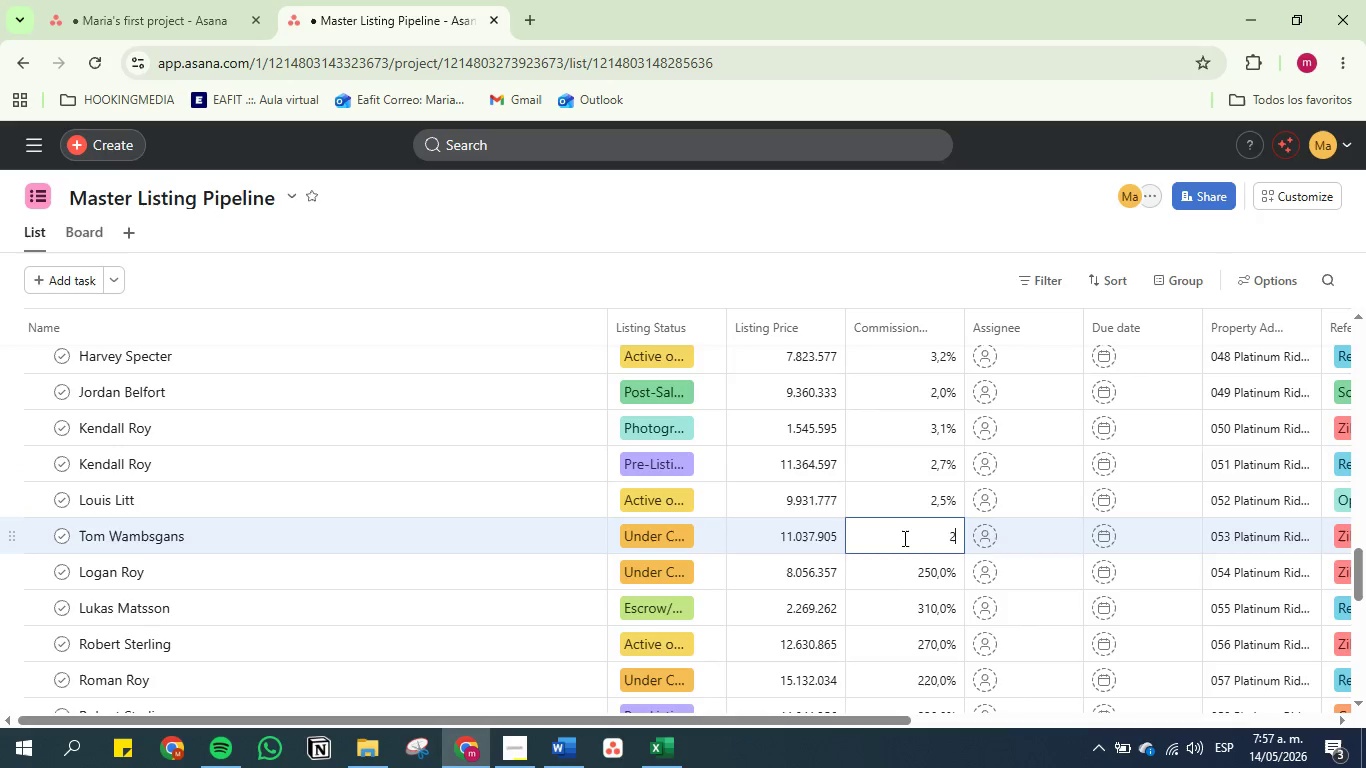 
key(Period)
 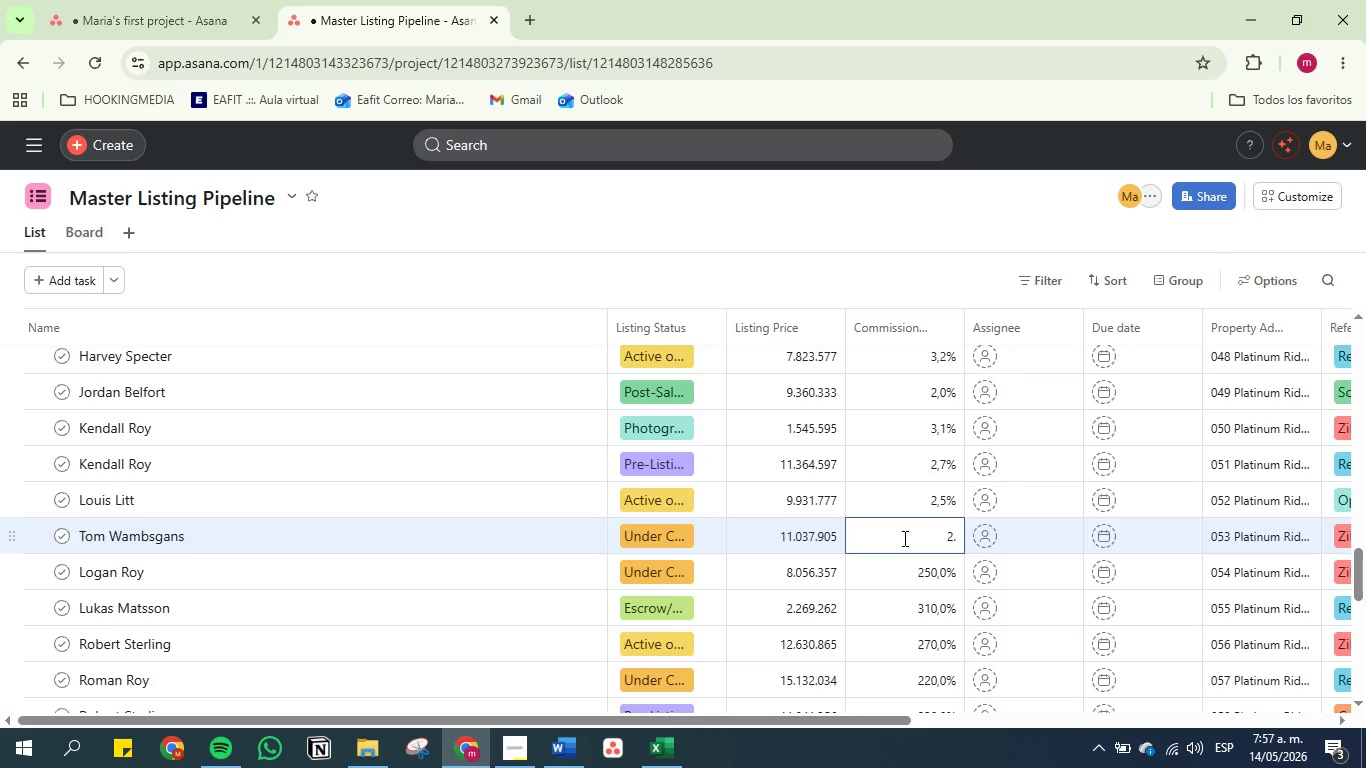 
key(8)
 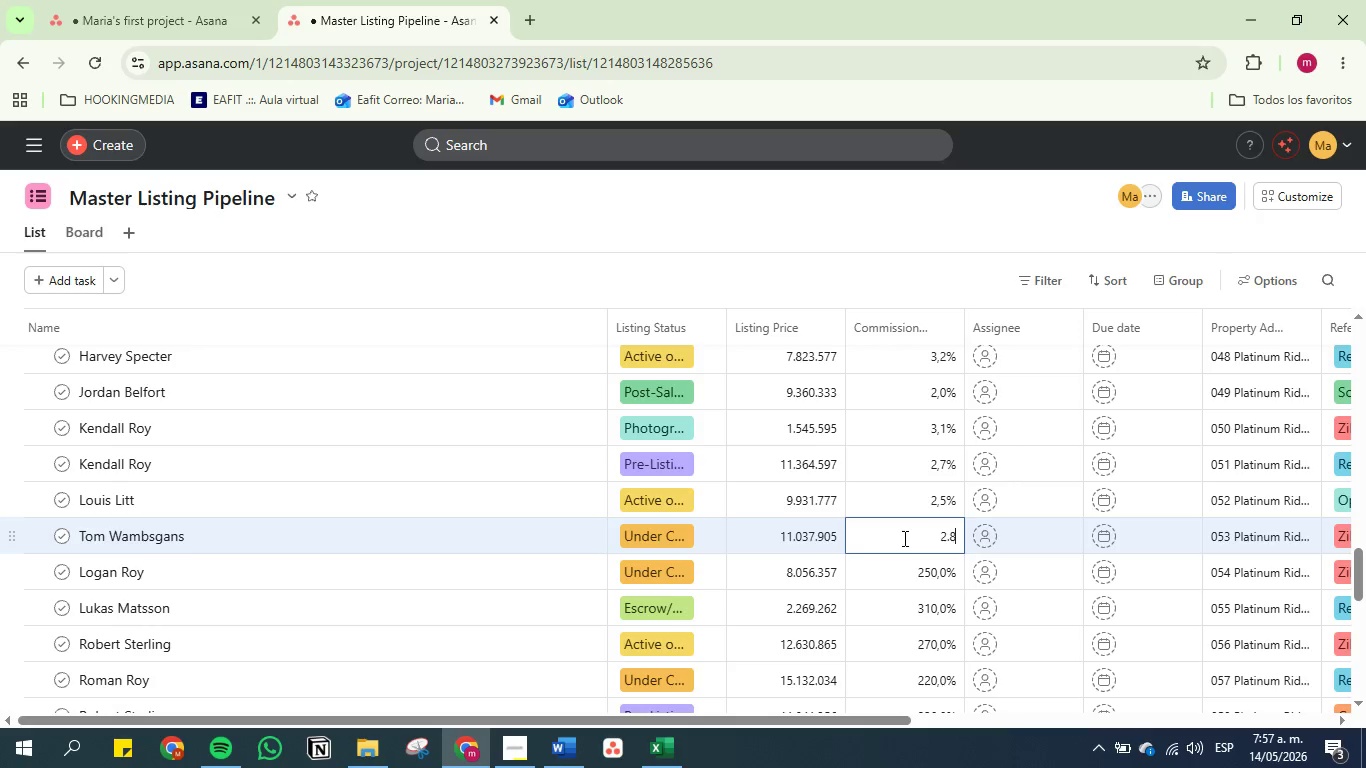 
key(Enter)
 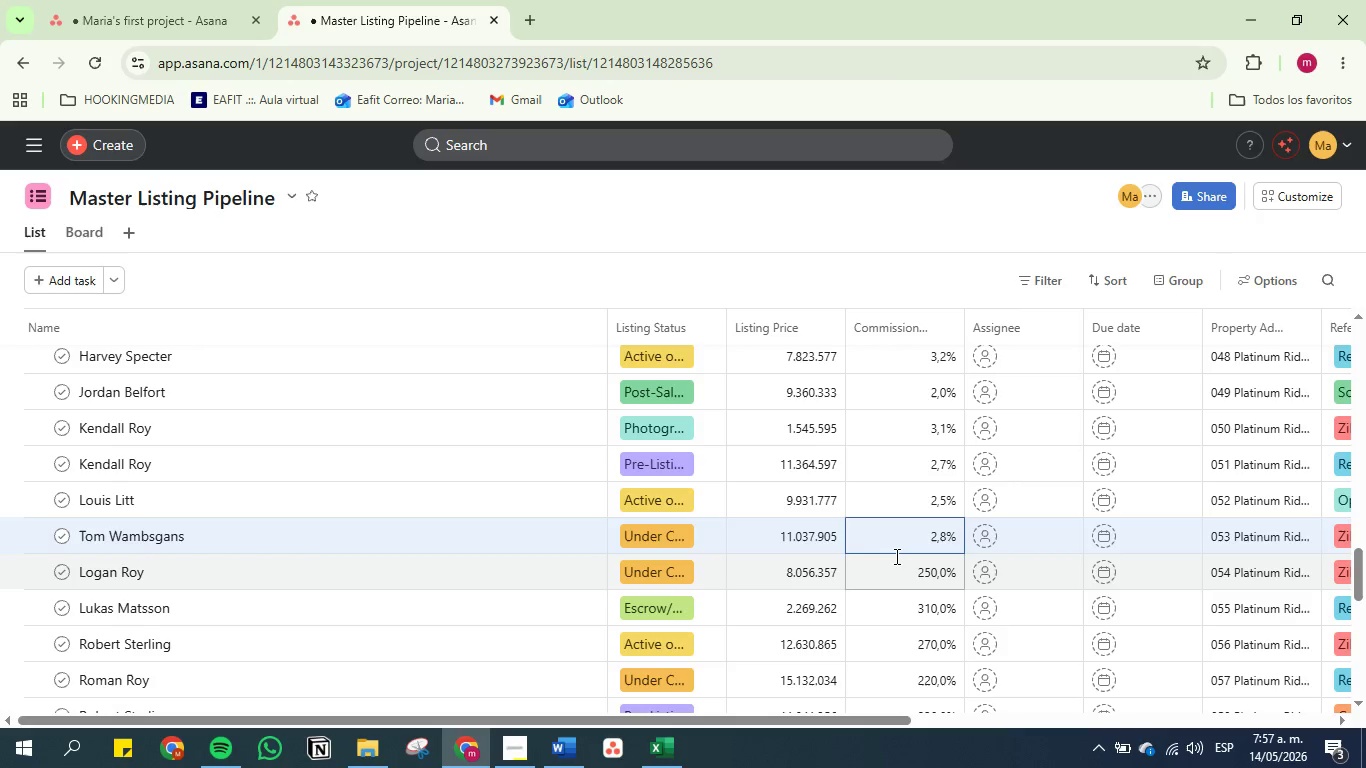 
double_click([895, 556])
 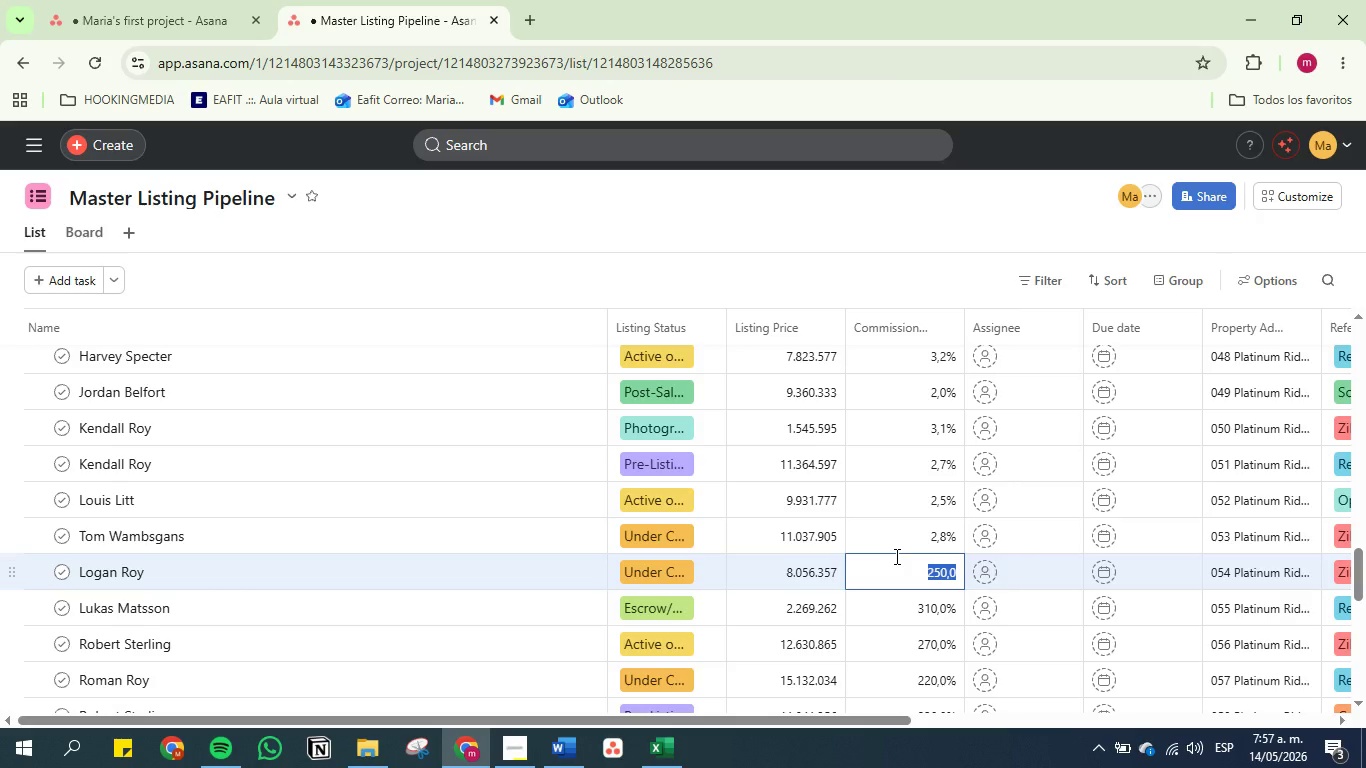 
key(2)
 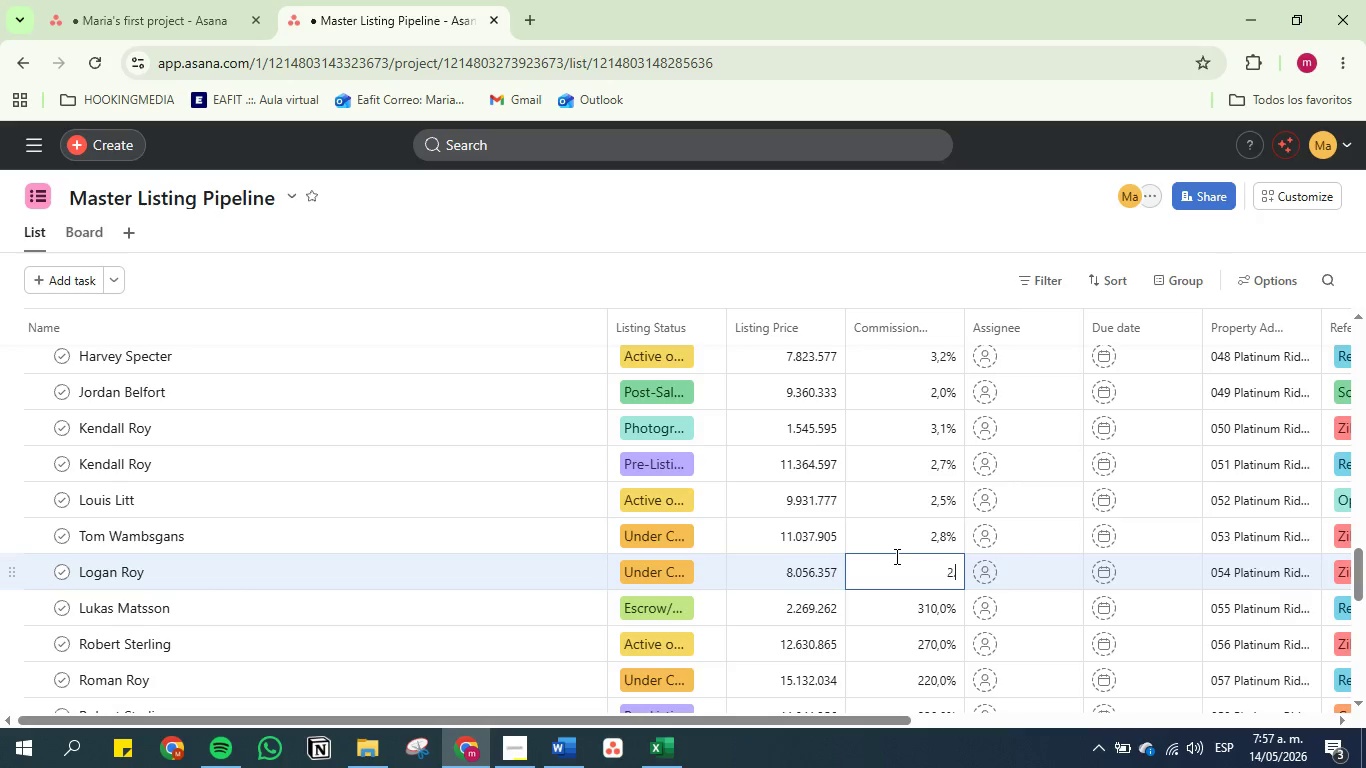 
key(Period)
 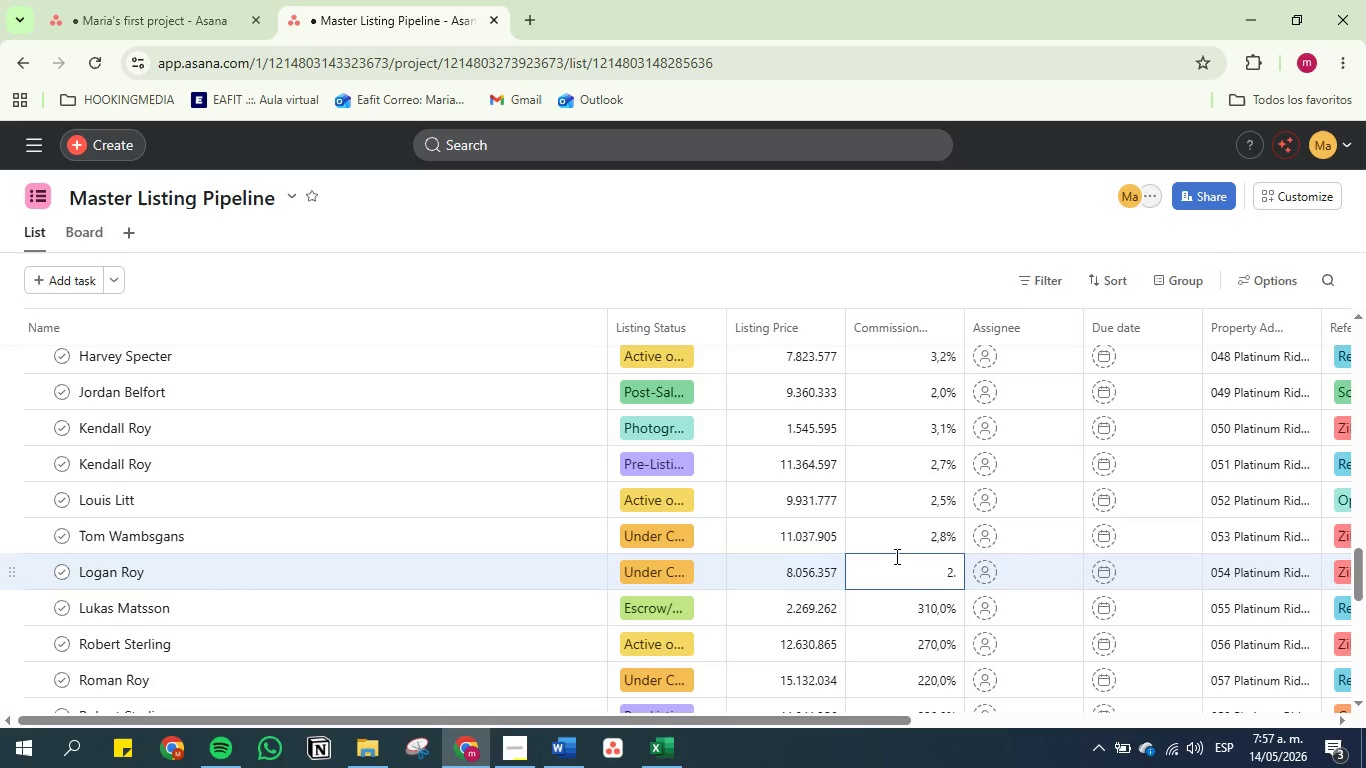 
key(5)
 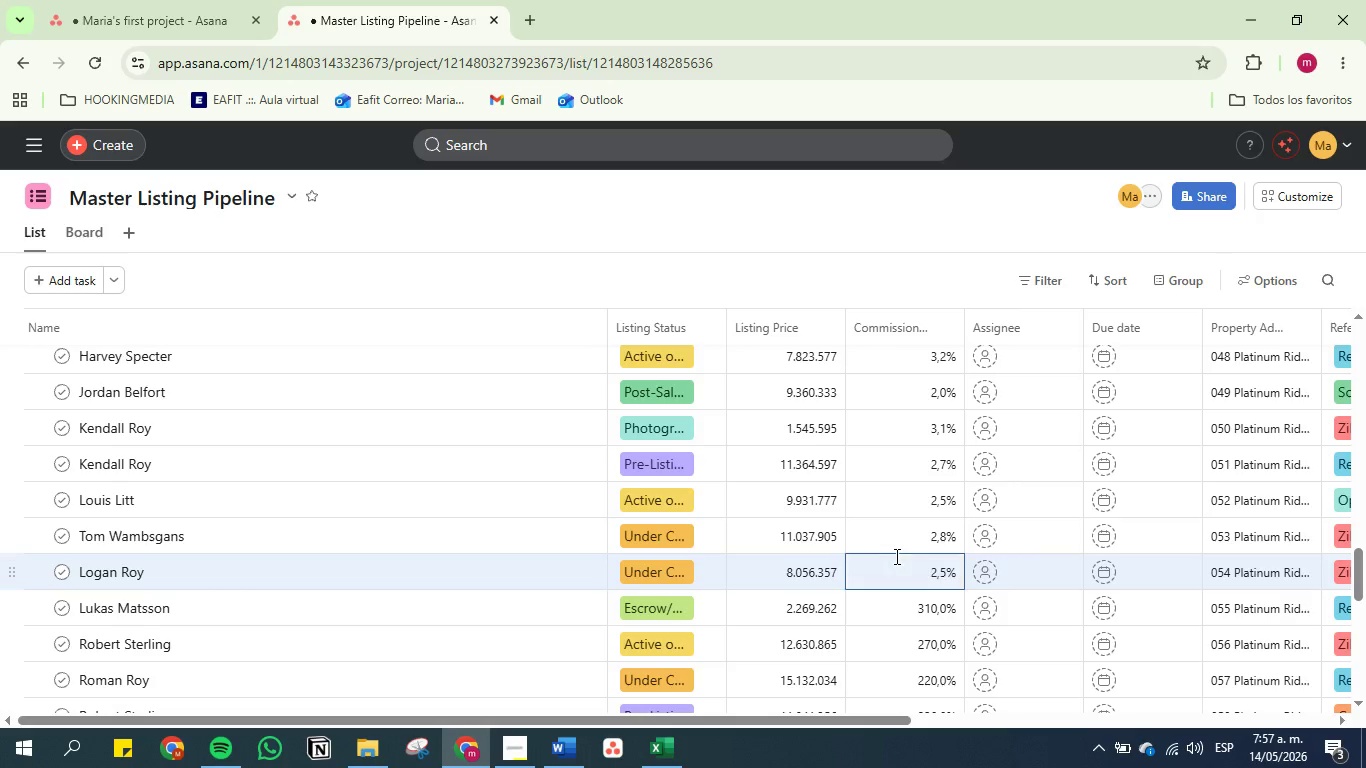 
key(Enter)
 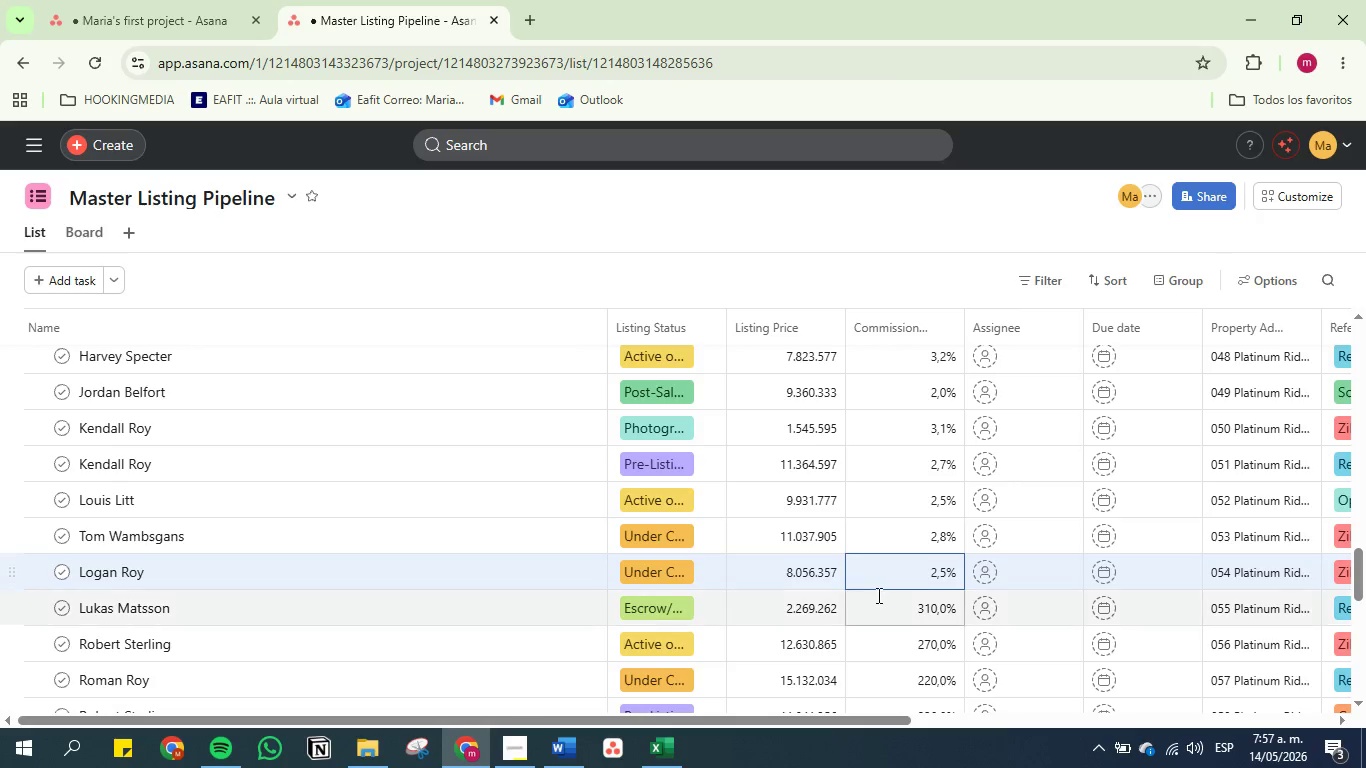 
double_click([878, 603])
 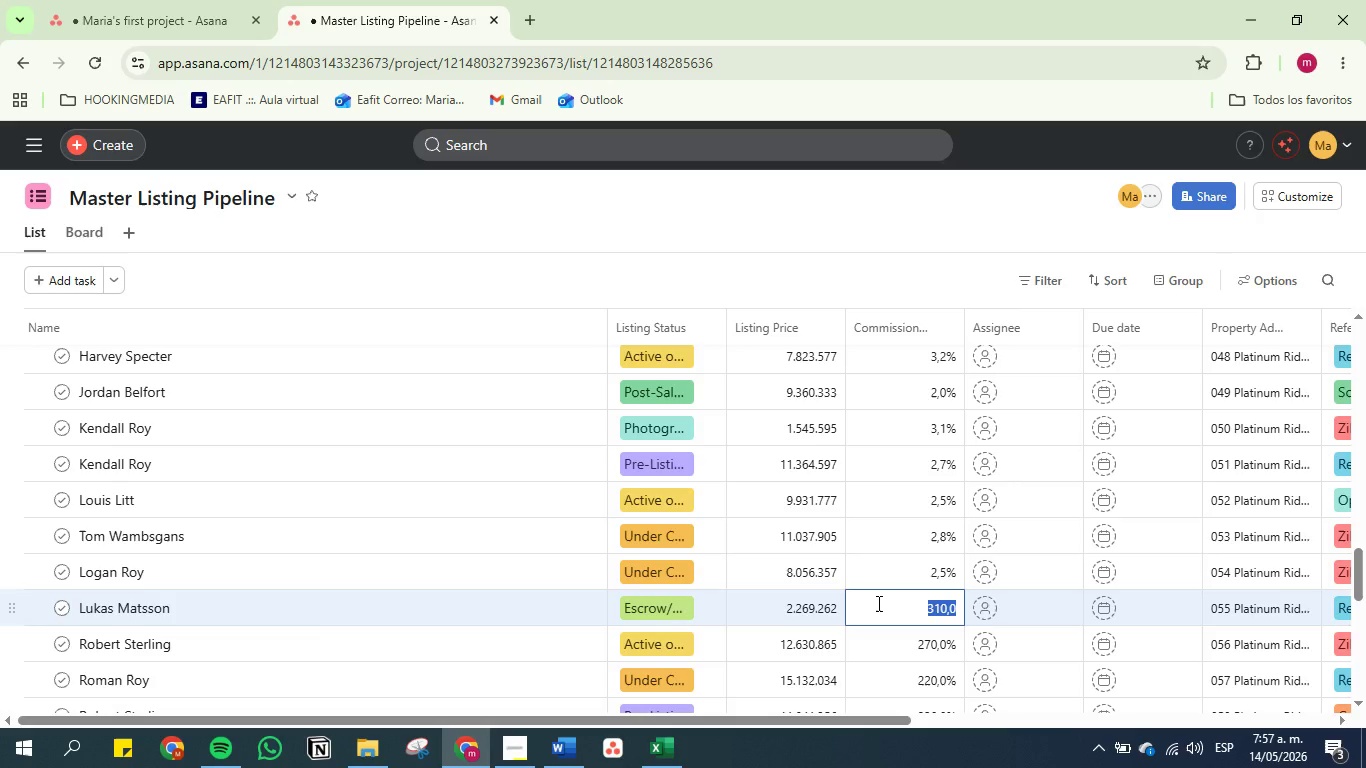 
key(3)
 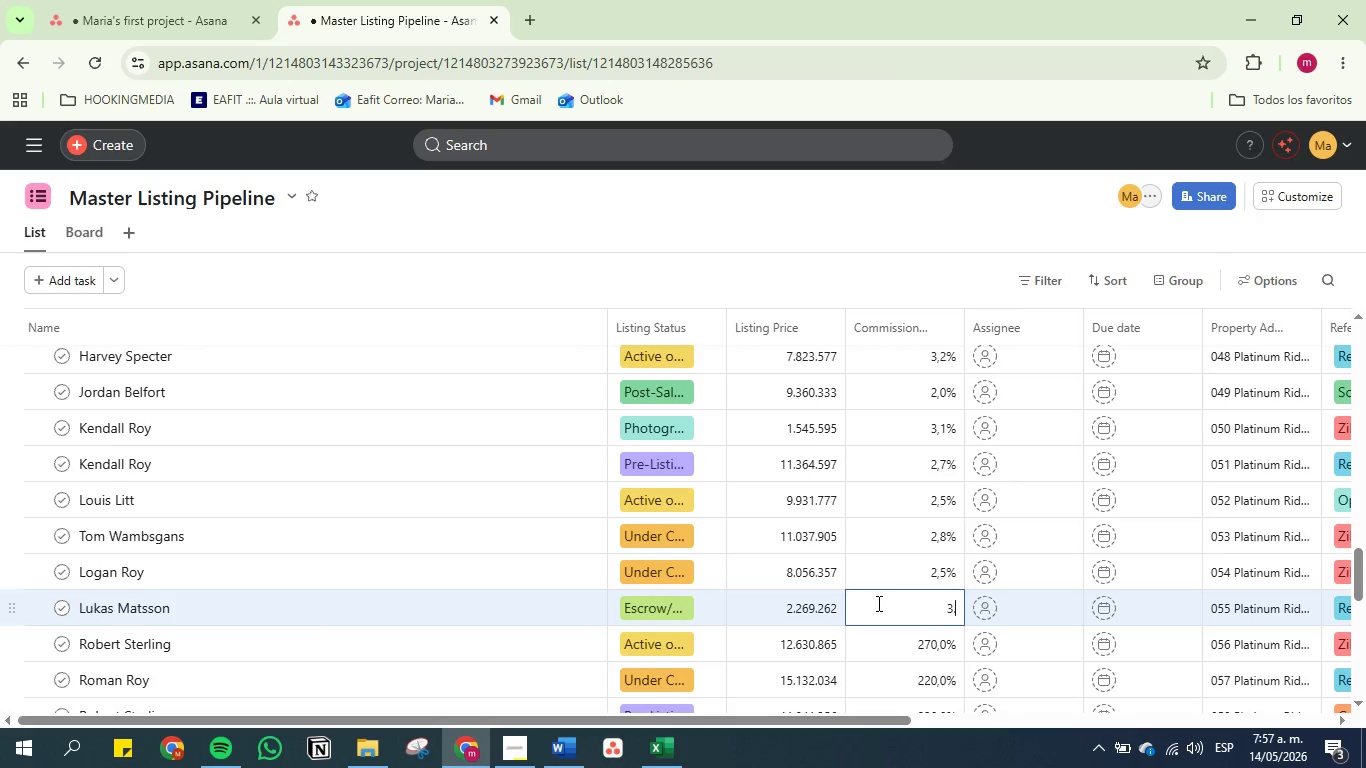 
key(Period)
 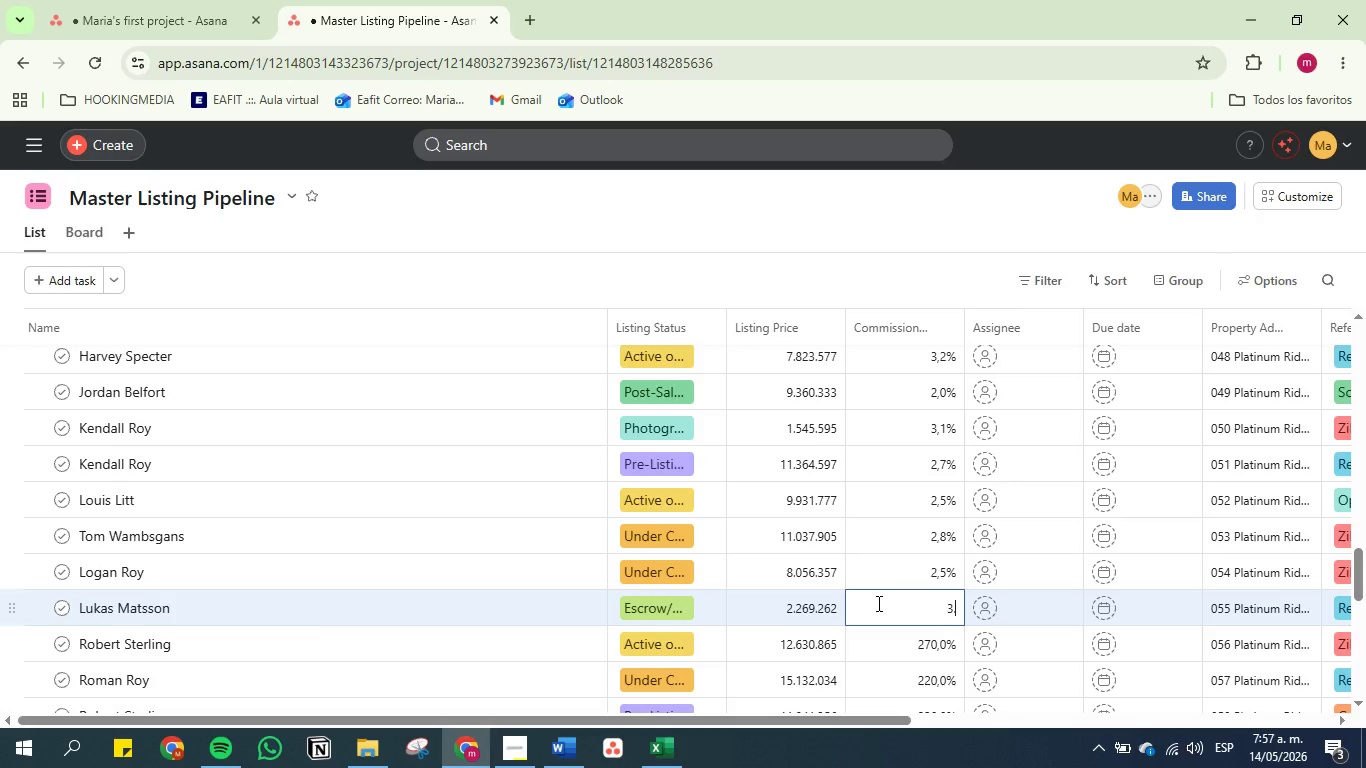 
key(1)
 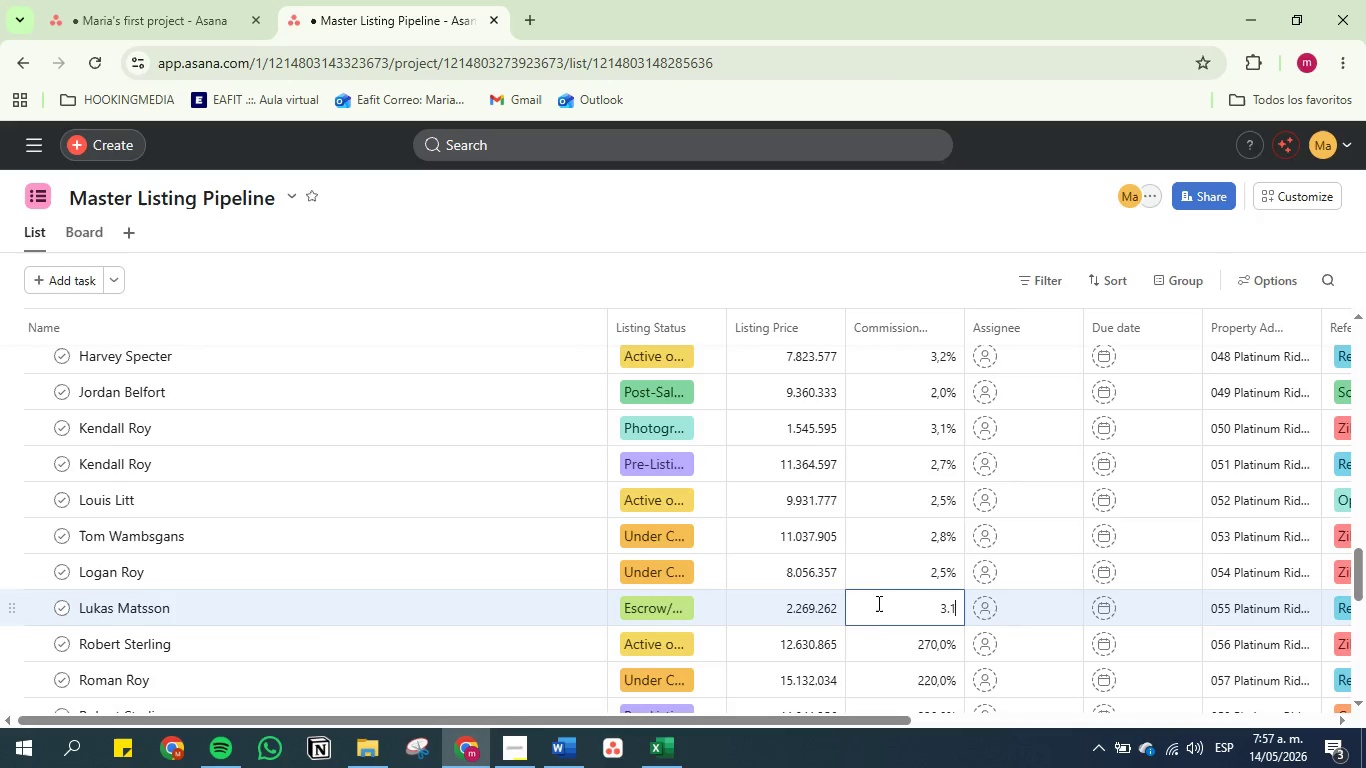 
key(Enter)
 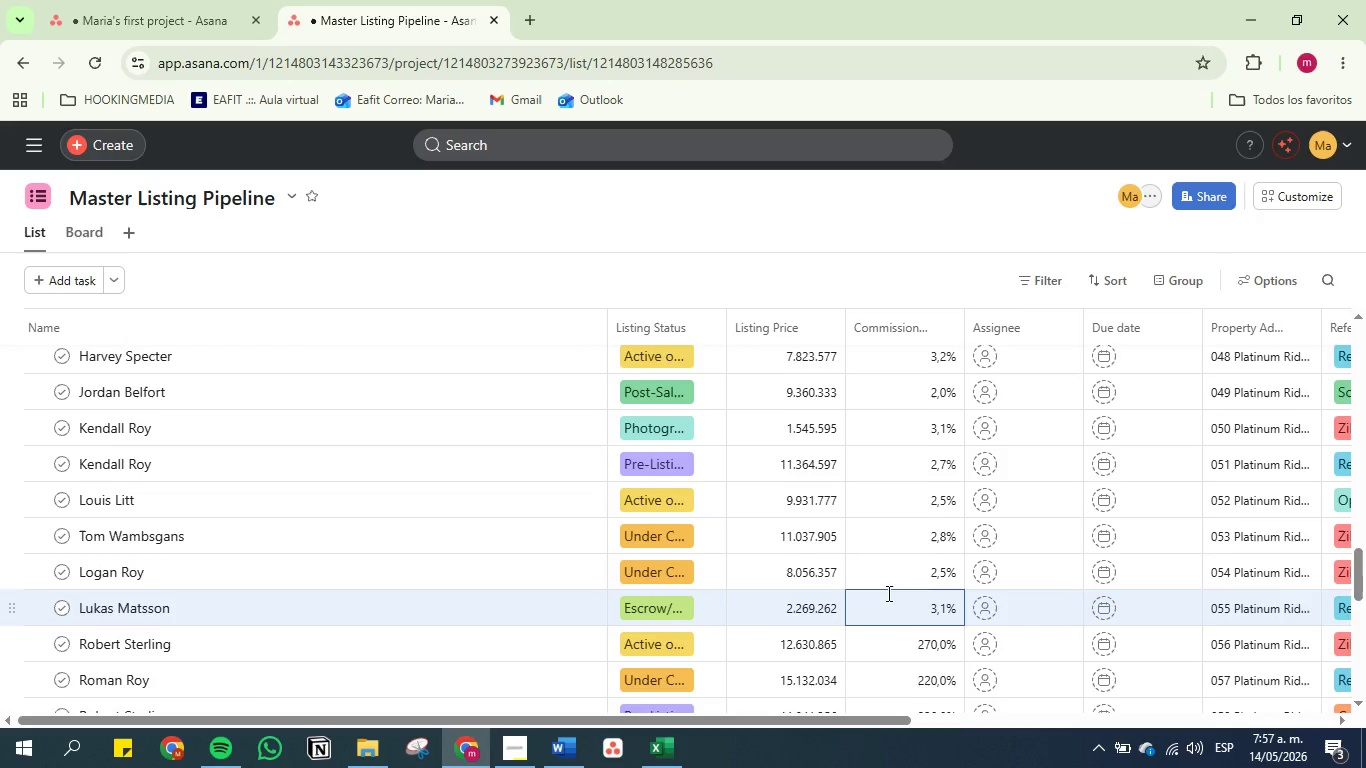 
scroll: coordinate [887, 593], scroll_direction: down, amount: 2.0
 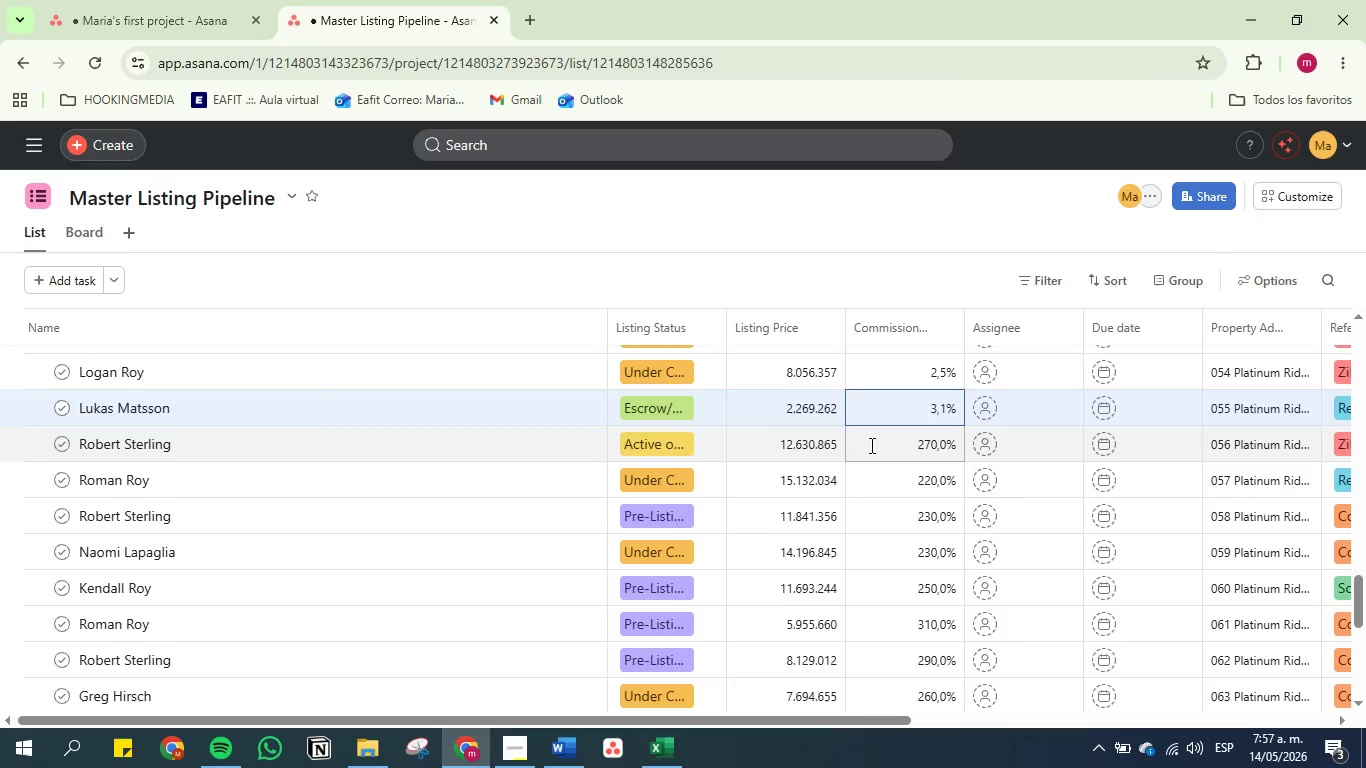 
double_click([870, 445])
 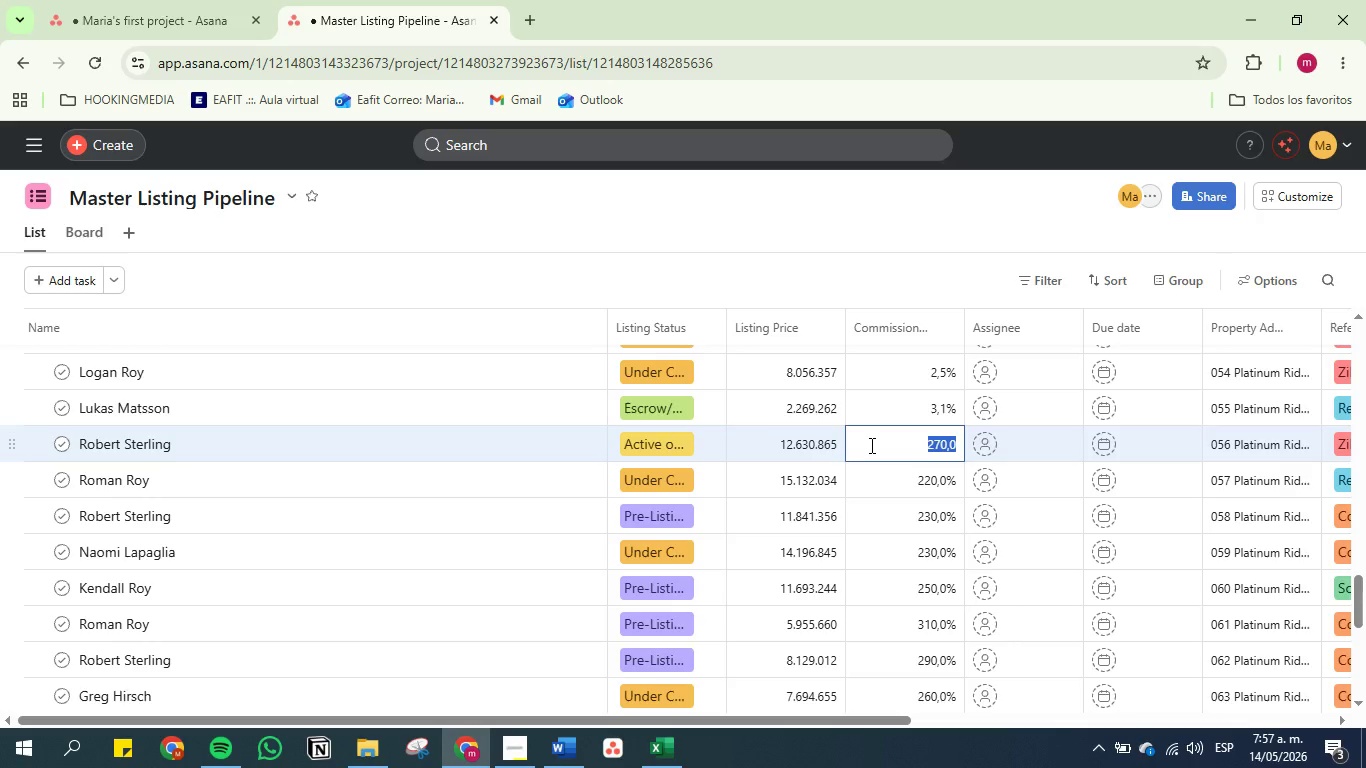 
key(2)
 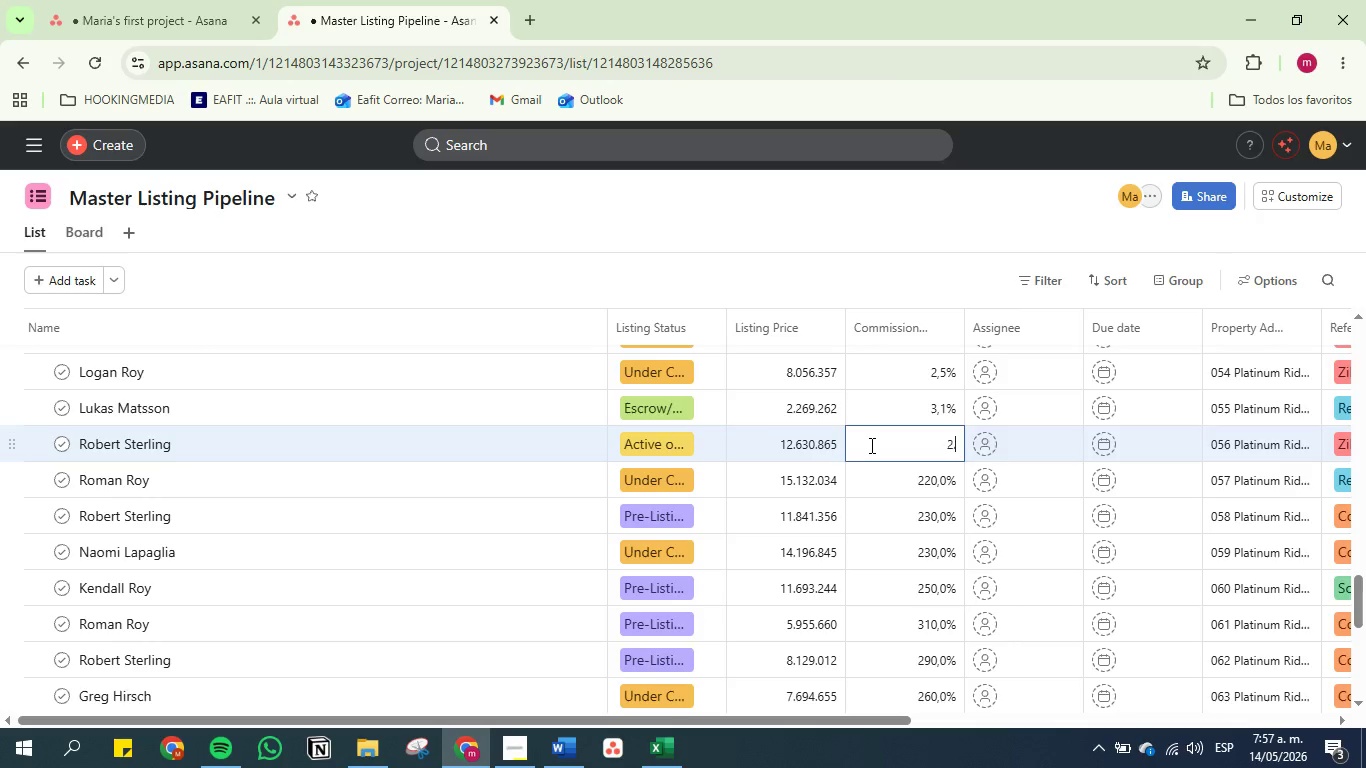 
key(Period)
 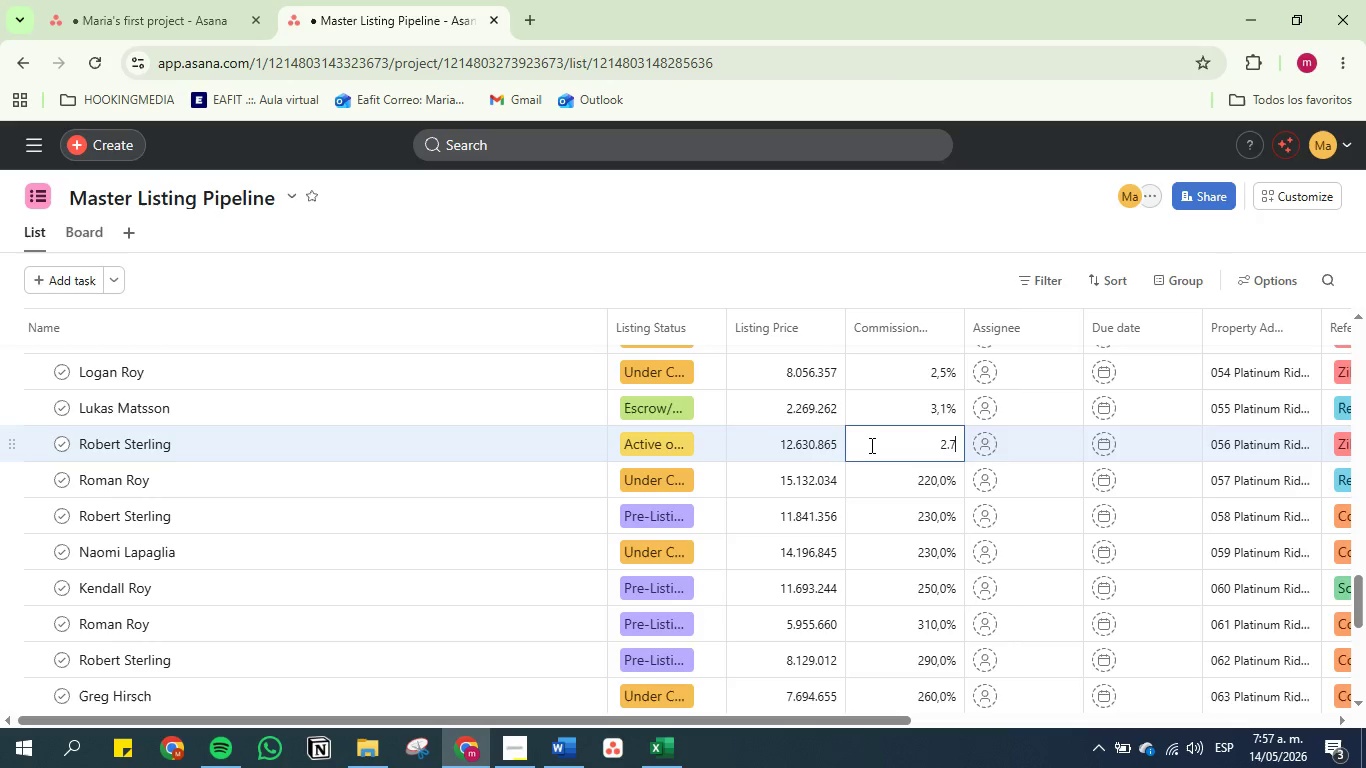 
key(7)
 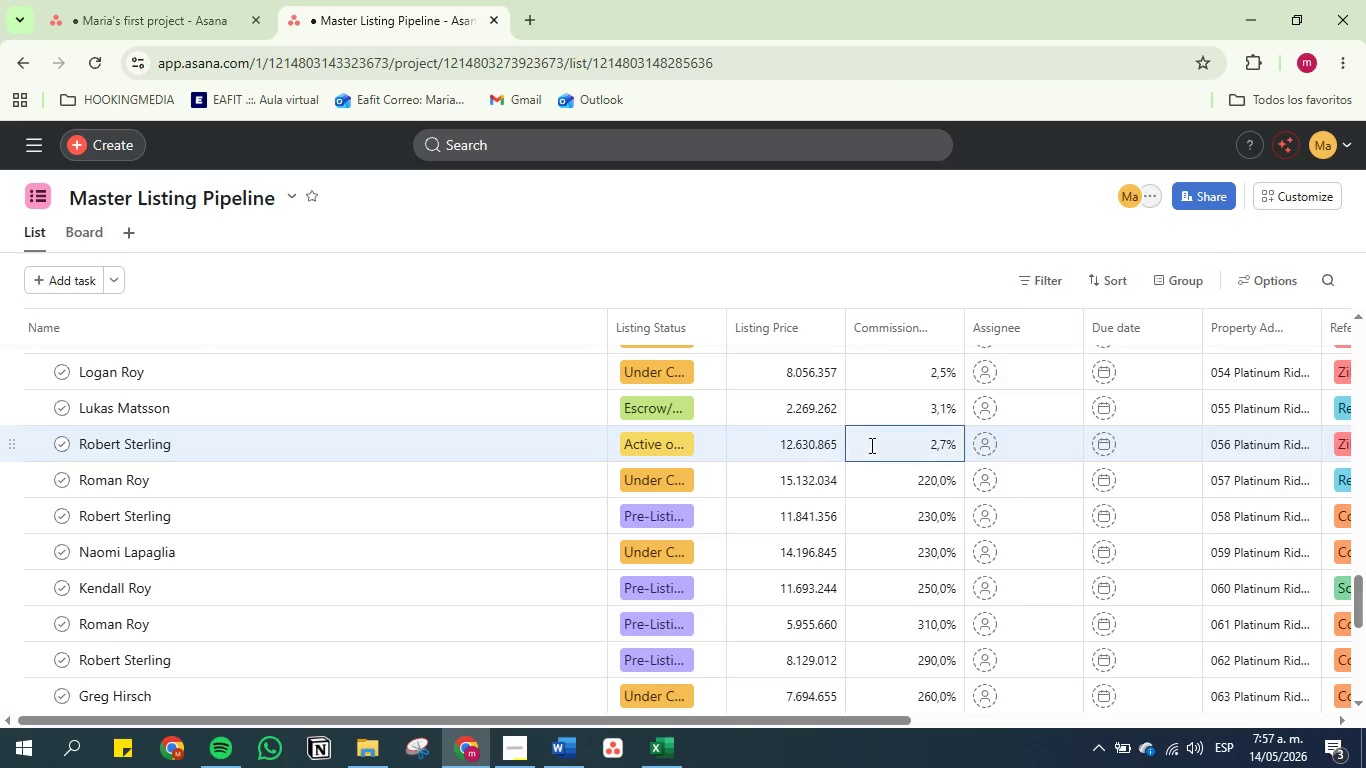 
key(Enter)
 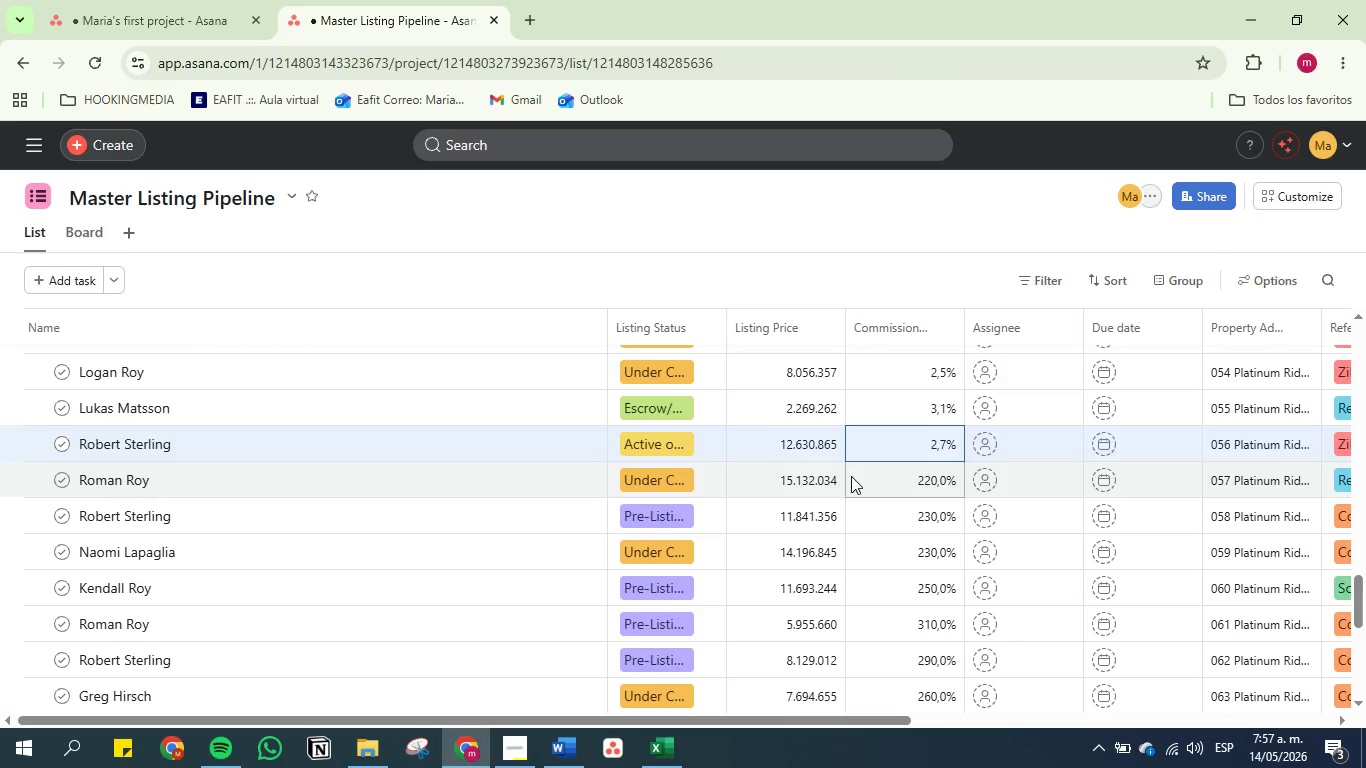 
double_click([851, 478])
 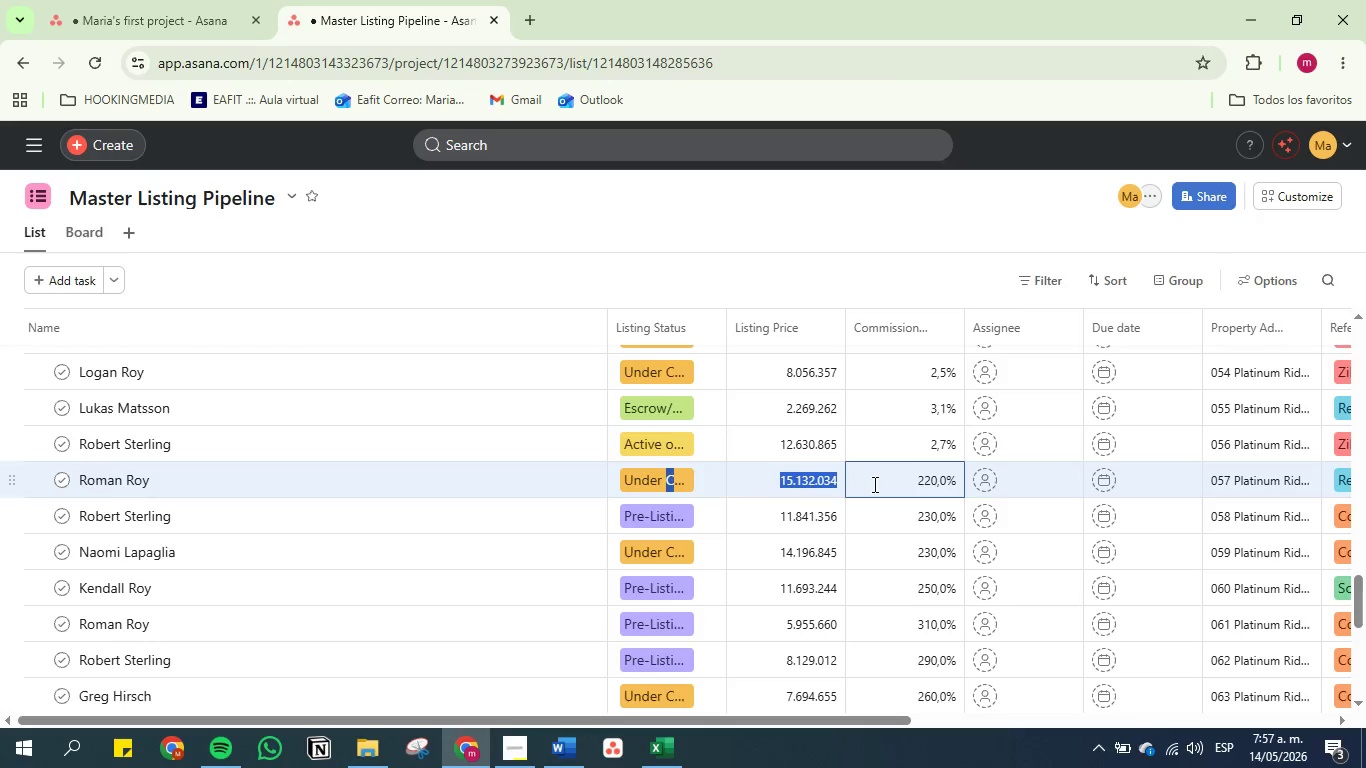 
double_click([882, 484])
 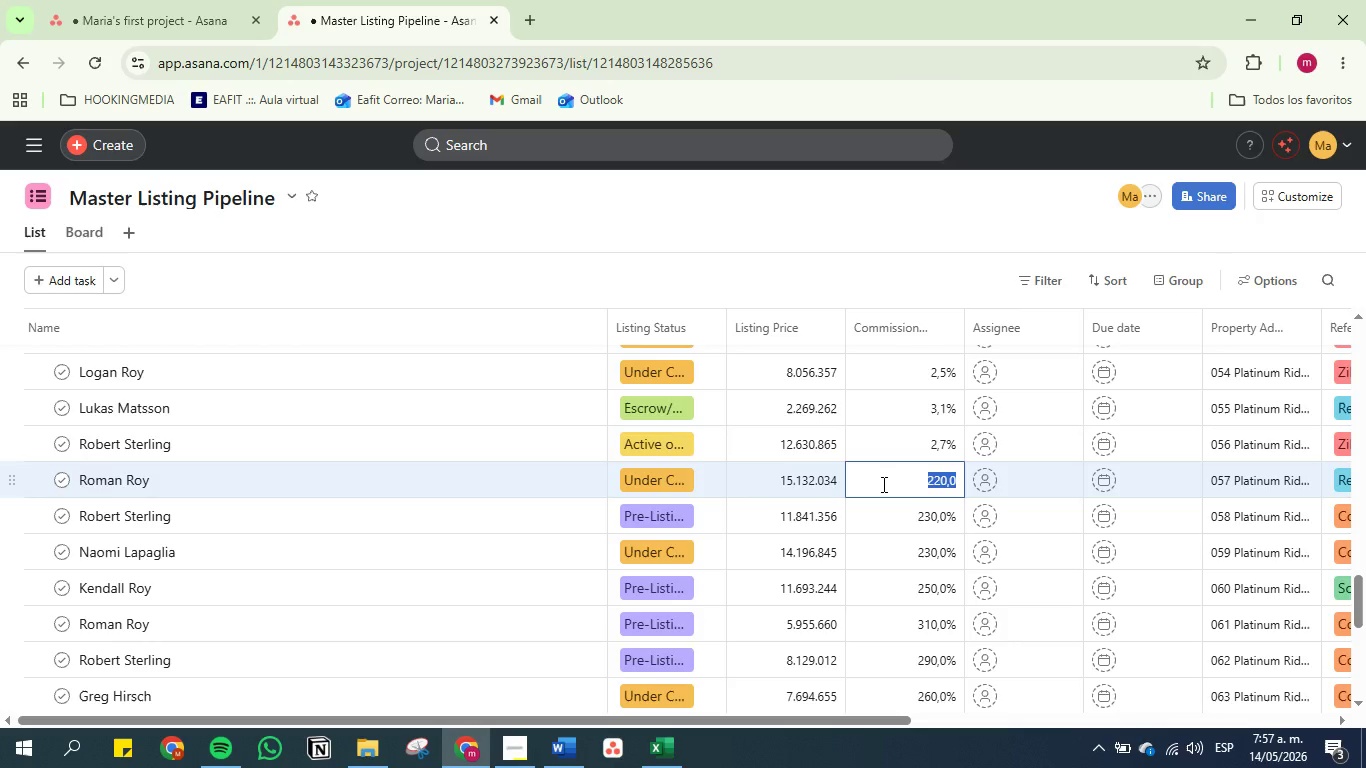 
key(2)
 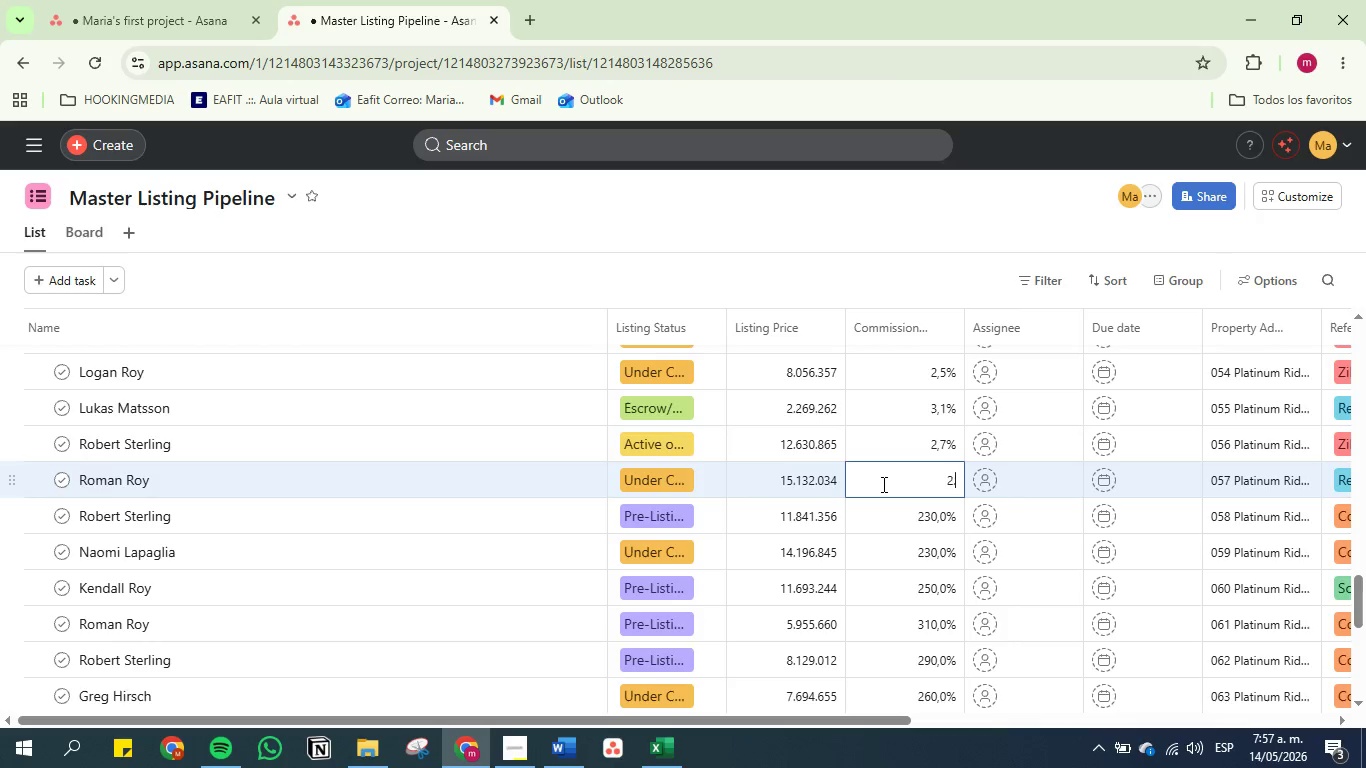 
key(Period)
 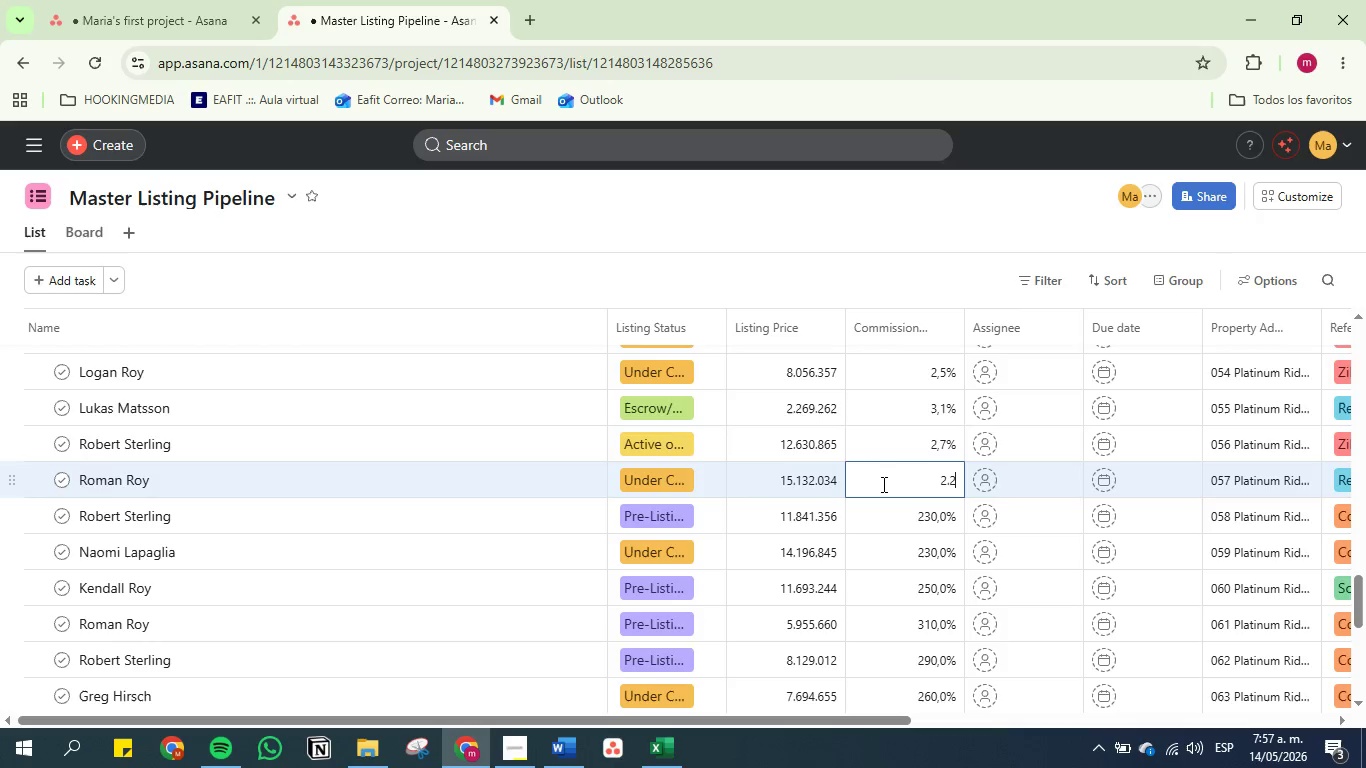 
key(2)
 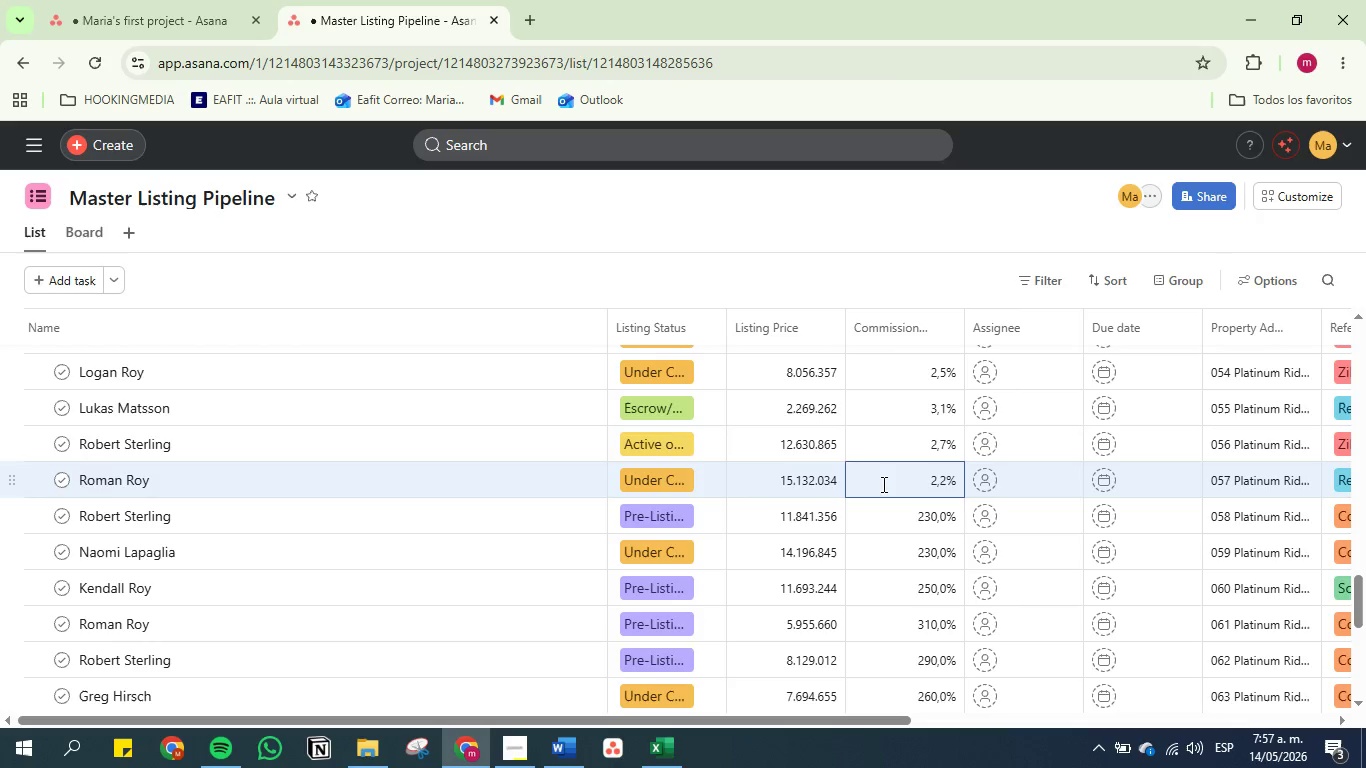 
key(Enter)
 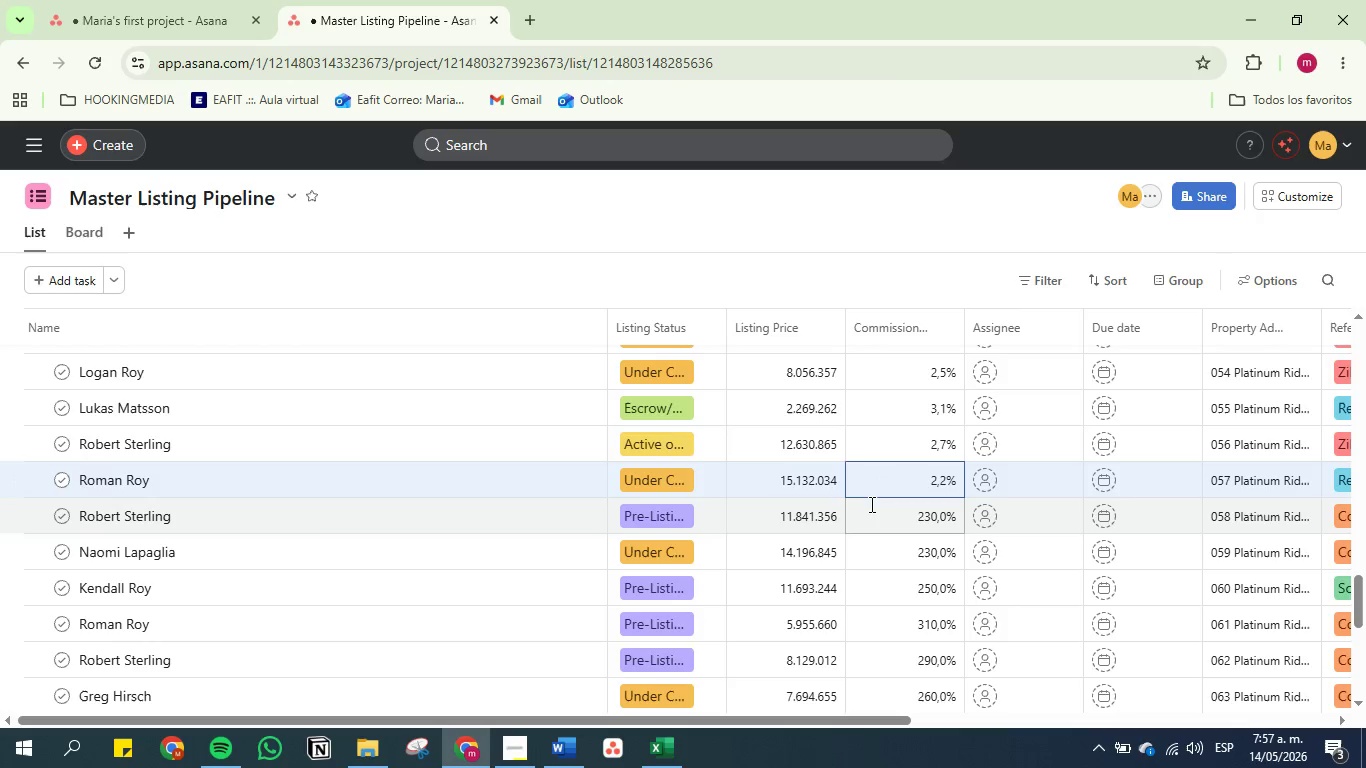 
double_click([870, 504])
 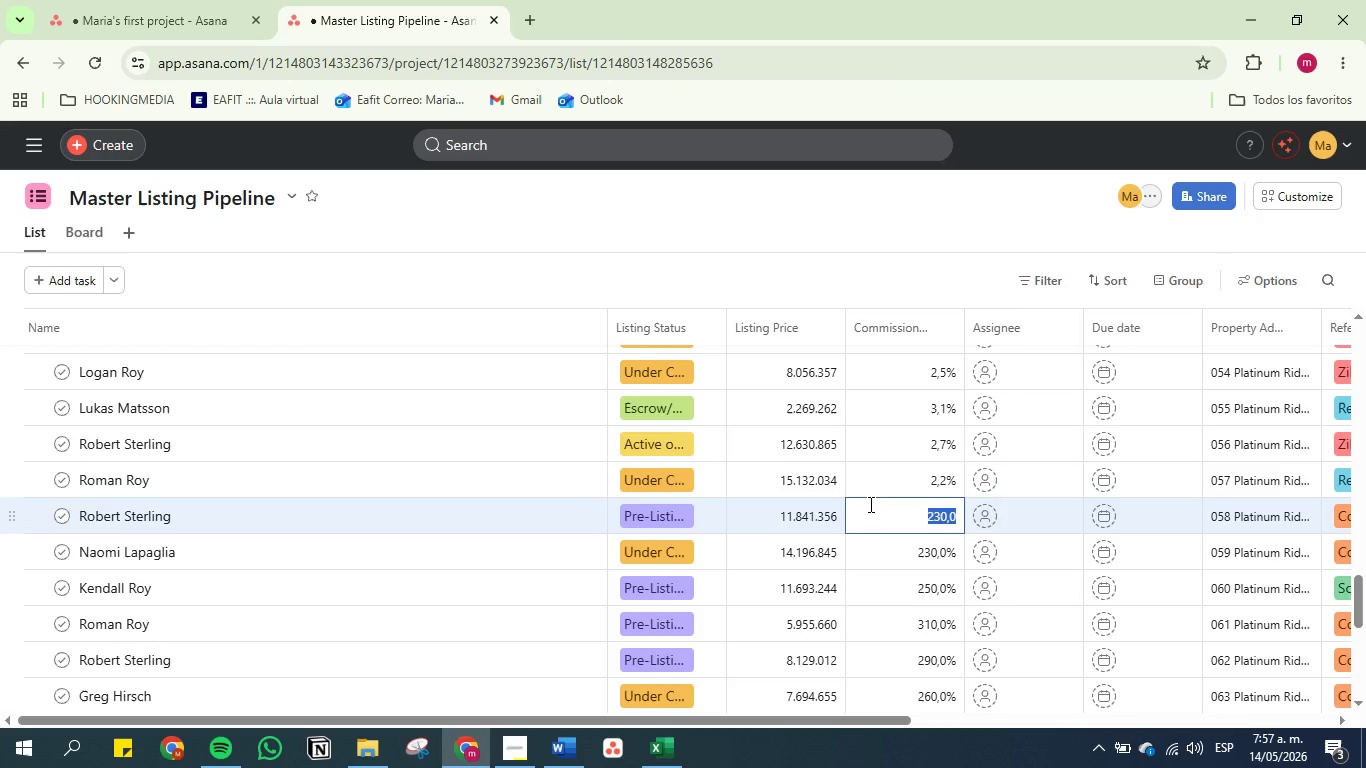 
key(2)
 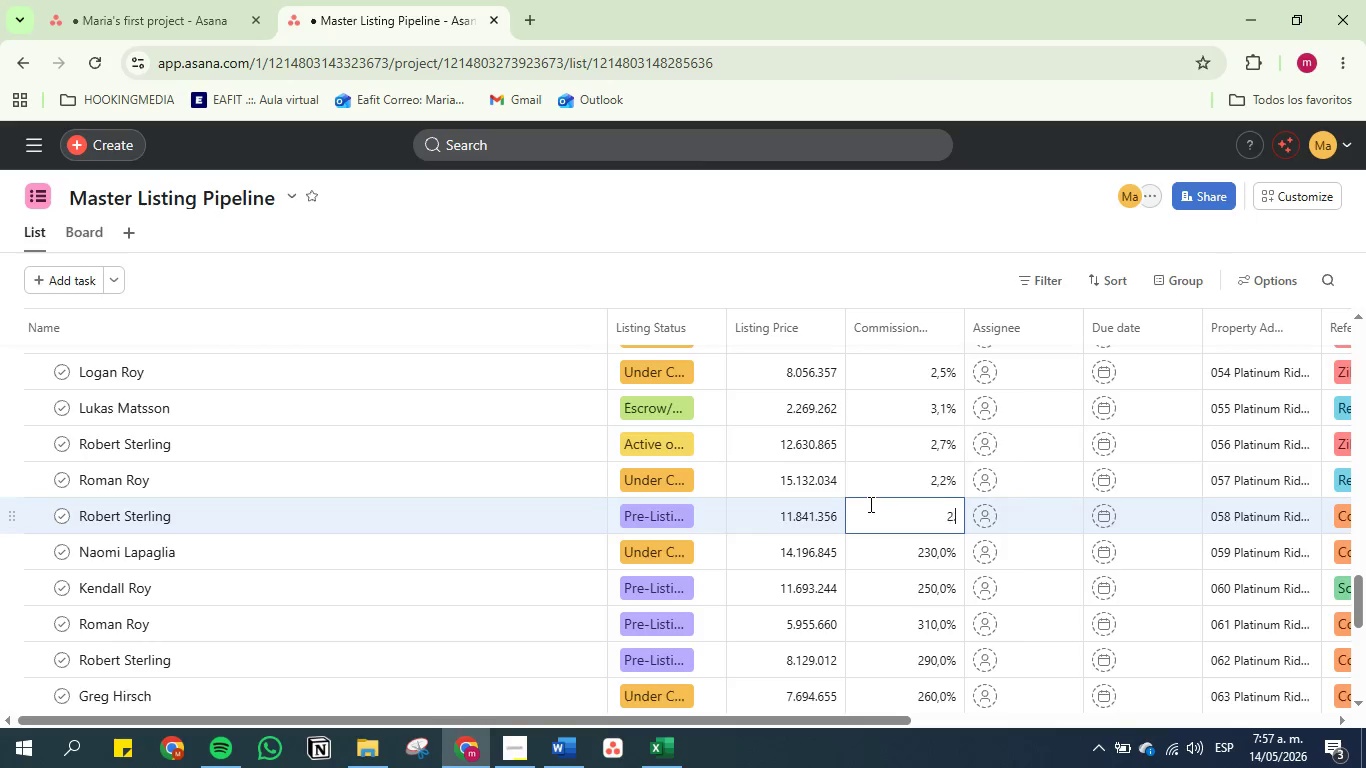 
key(Period)
 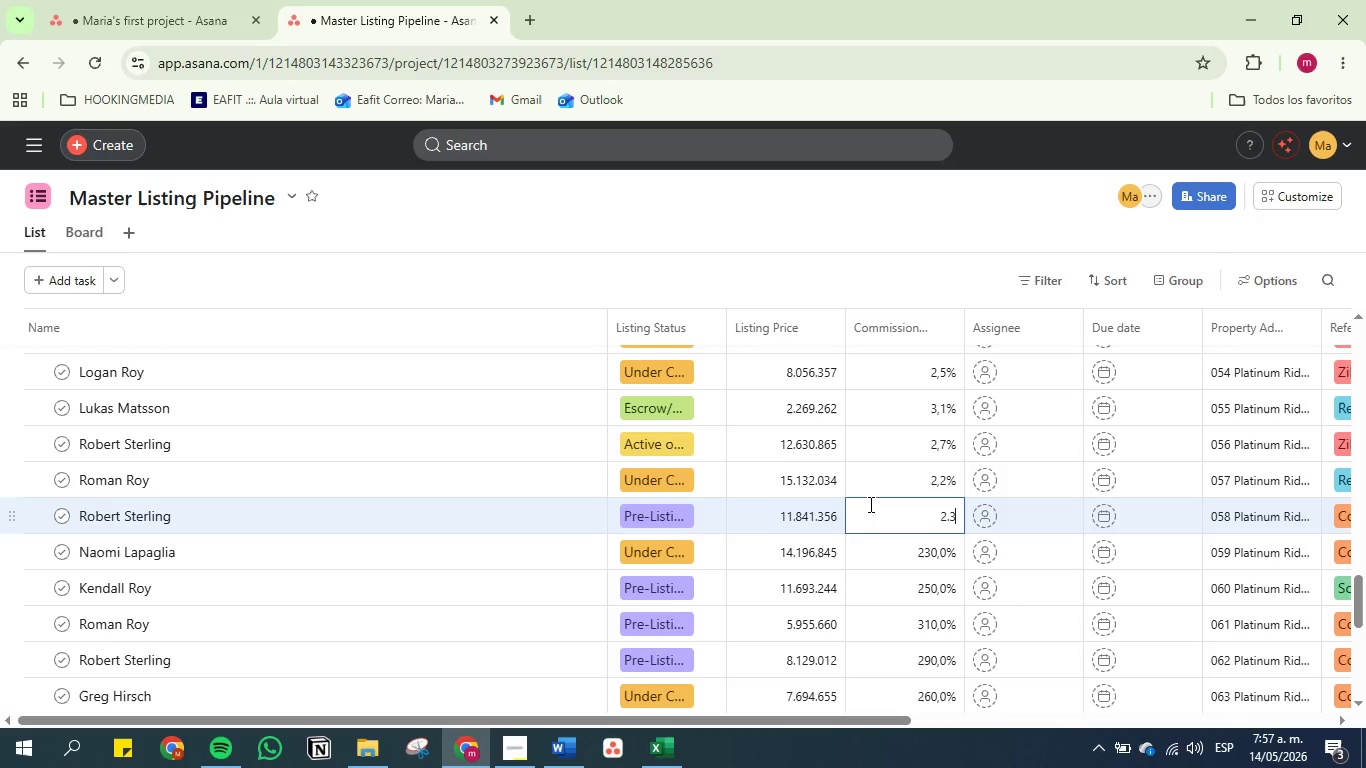 
key(3)
 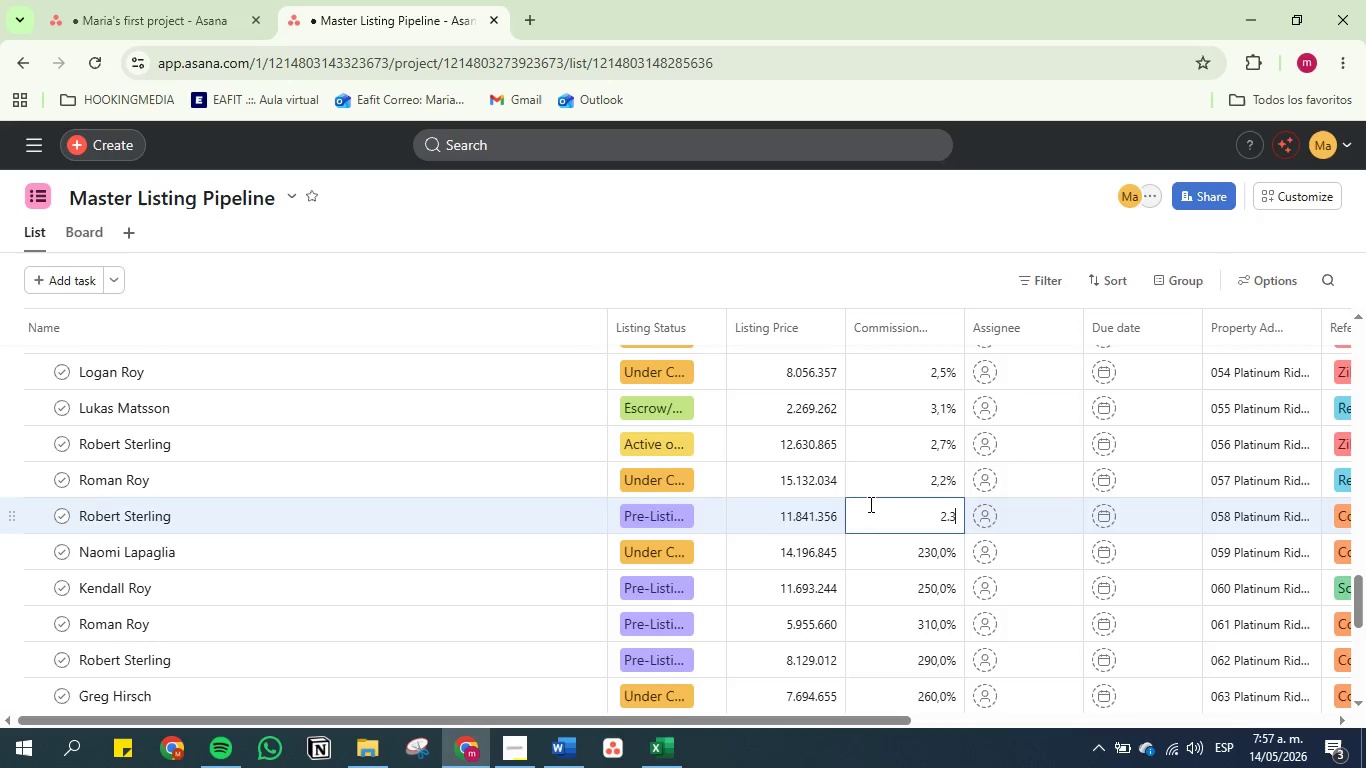 
key(Enter)
 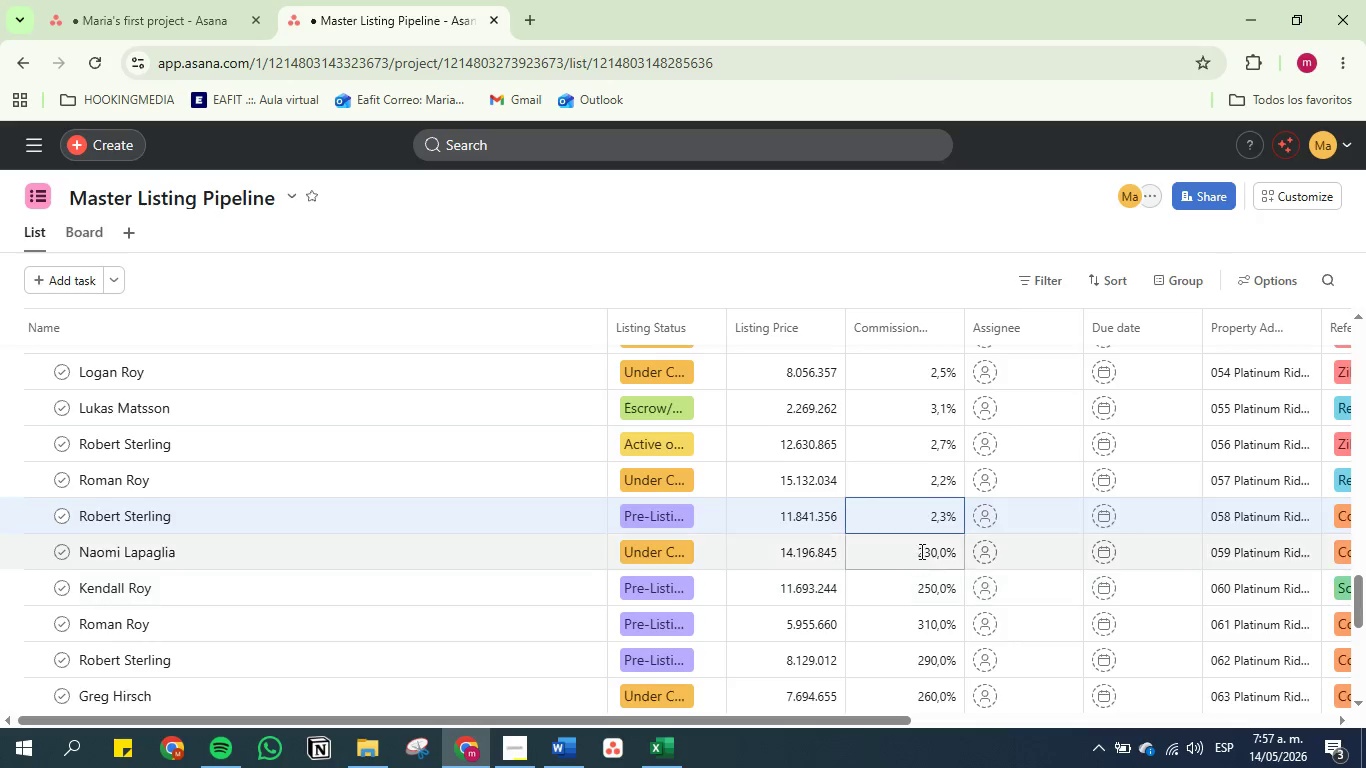 
double_click([920, 551])
 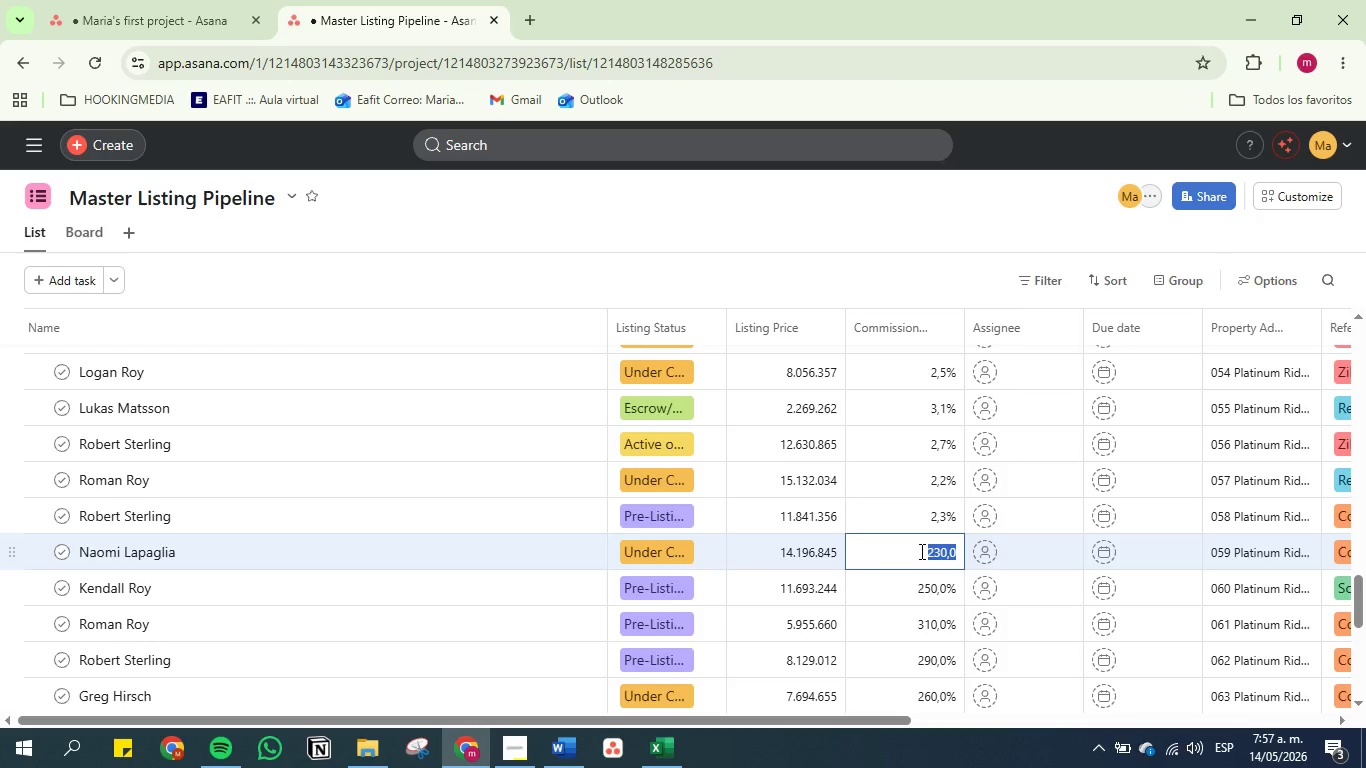 
key(2)
 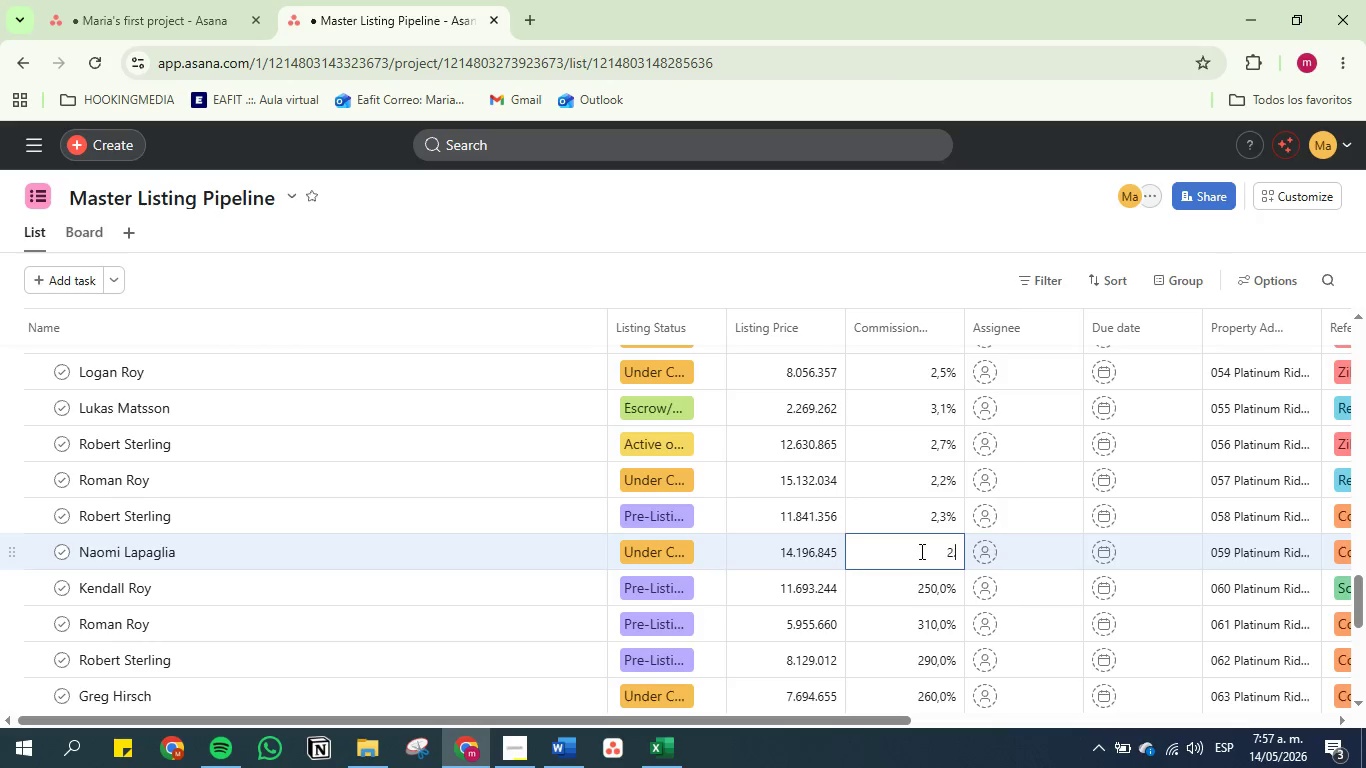 
key(Period)
 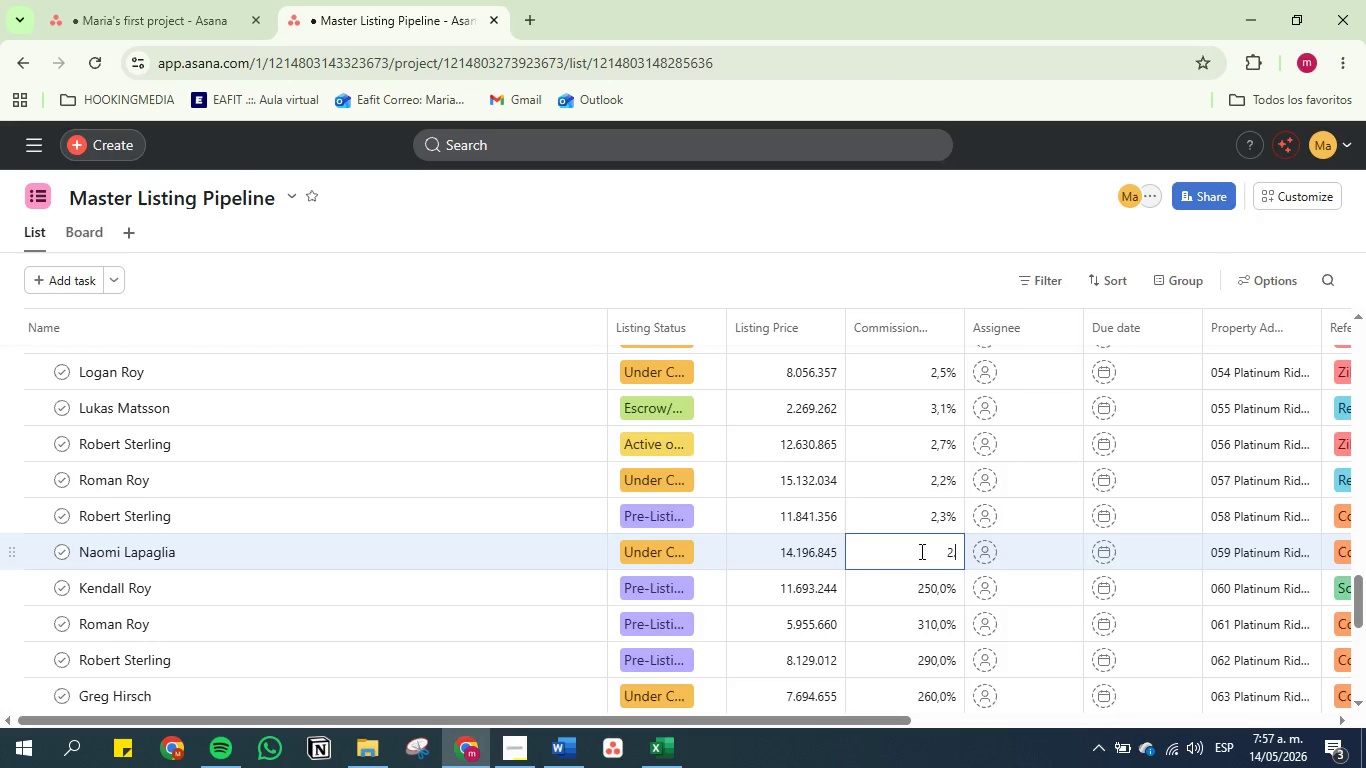 
key(3)
 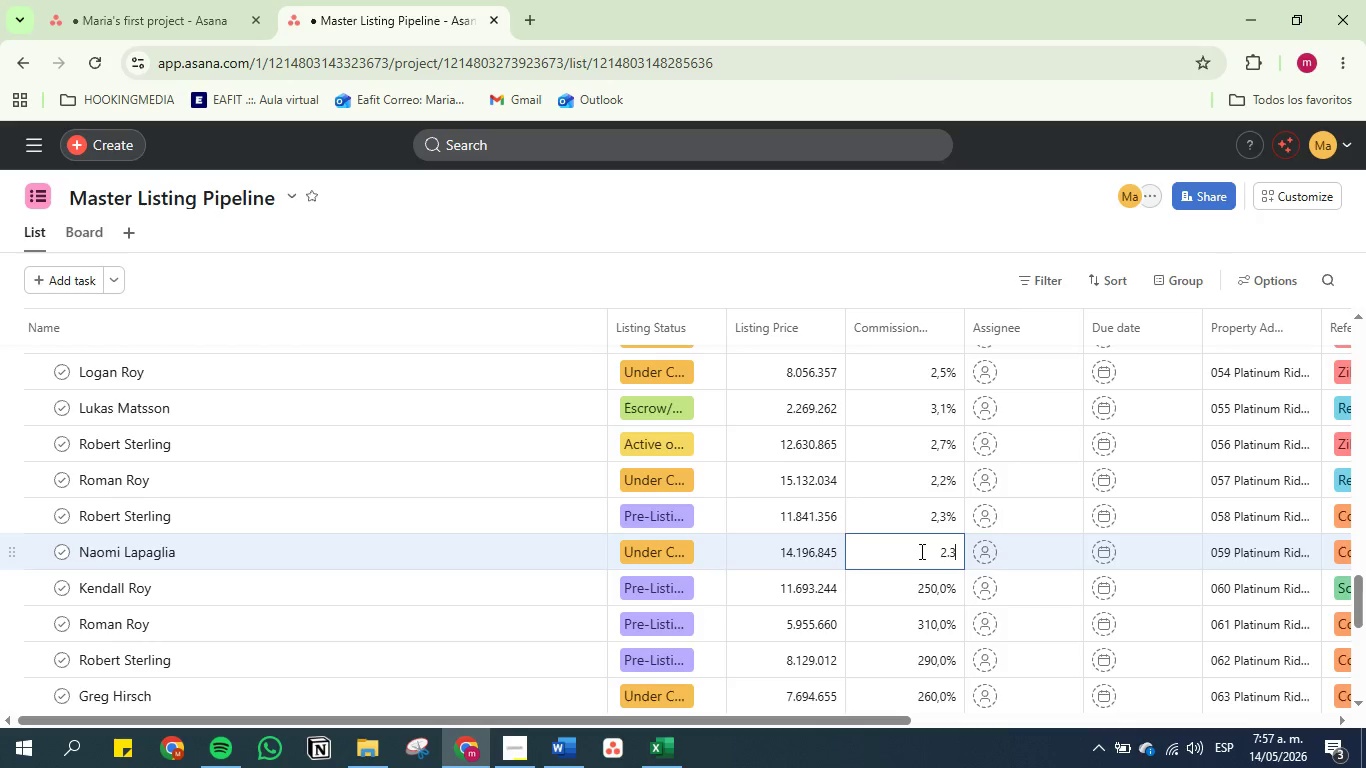 
key(Enter)
 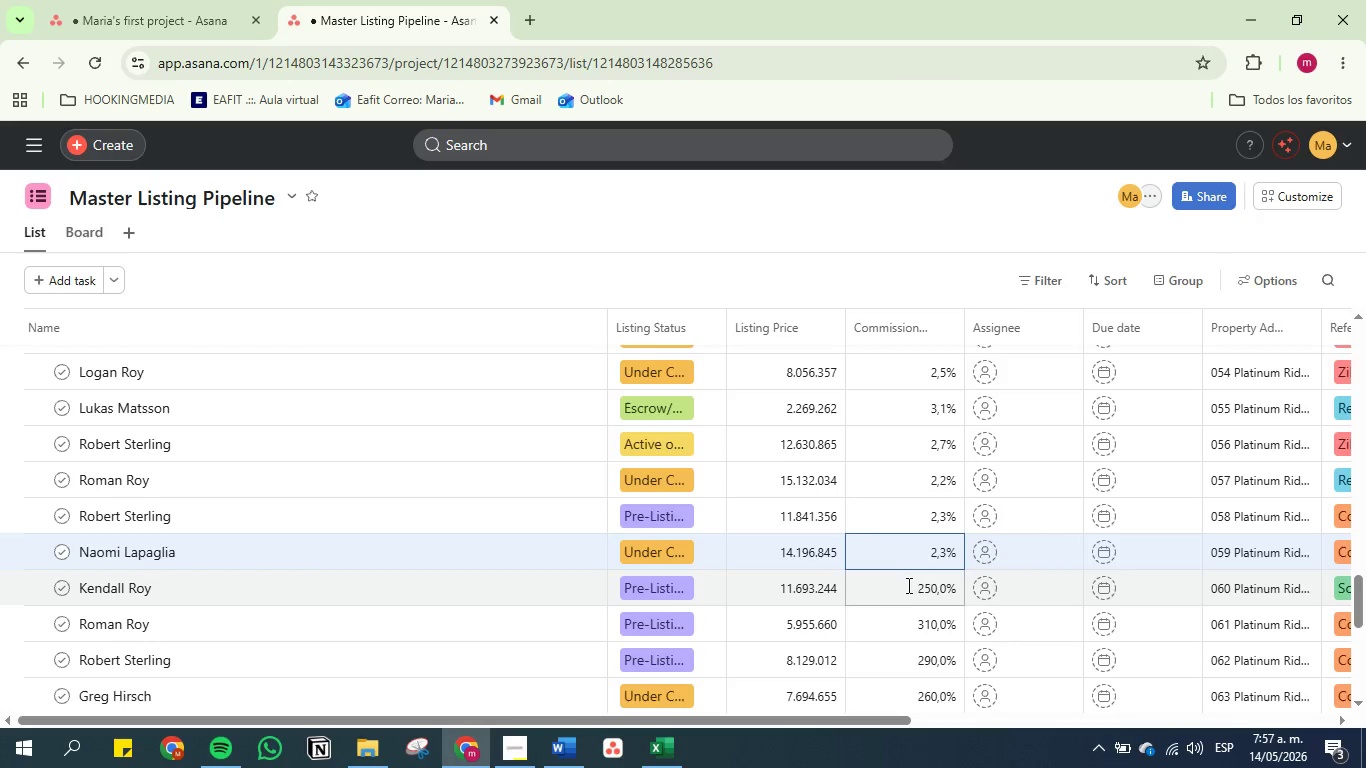 
double_click([907, 585])
 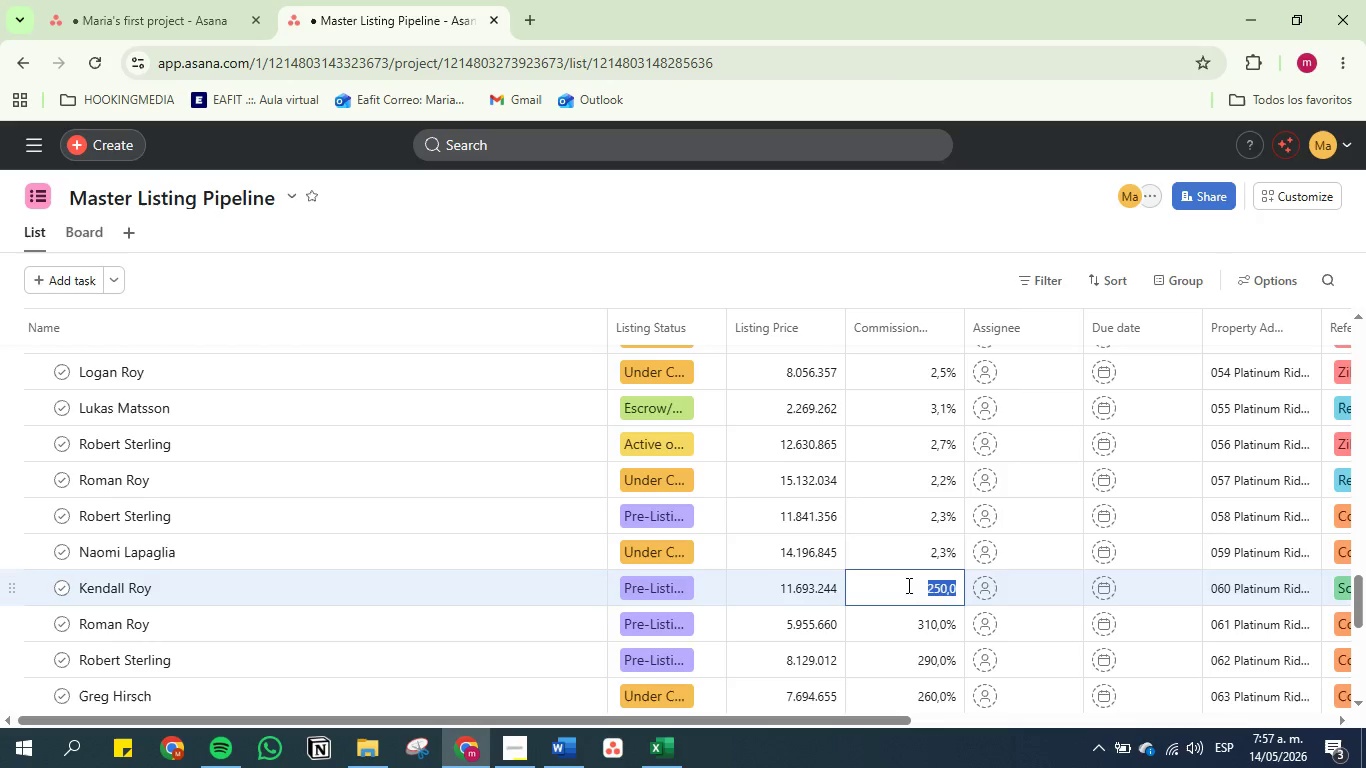 
key(2)
 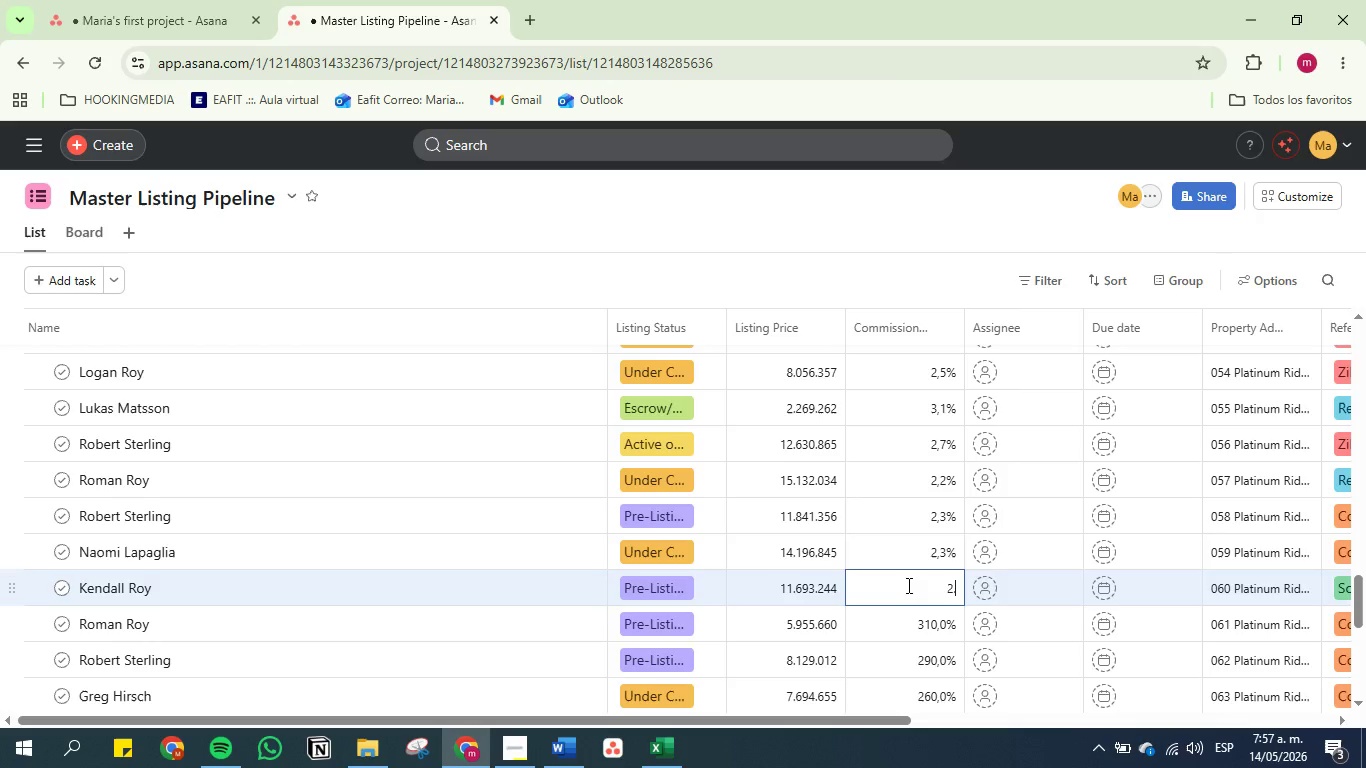 
key(Period)
 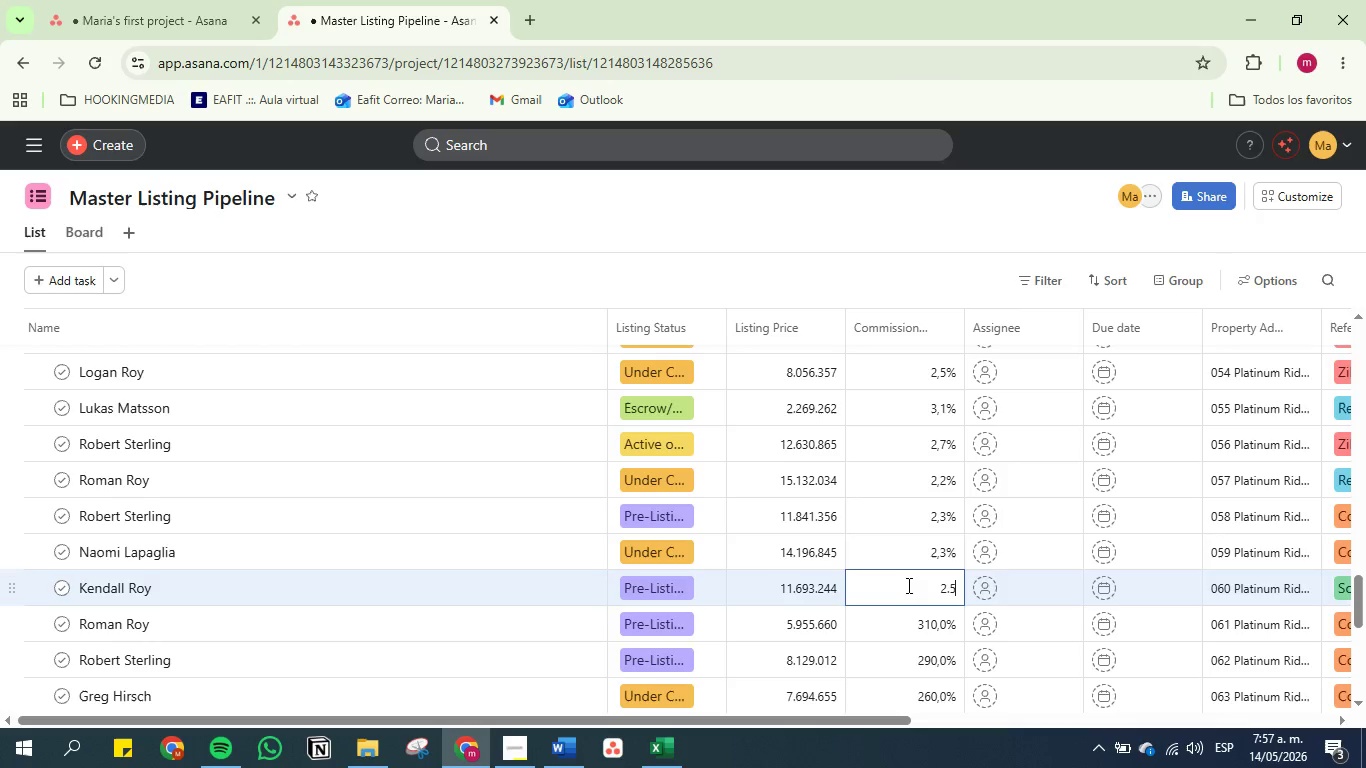 
key(5)
 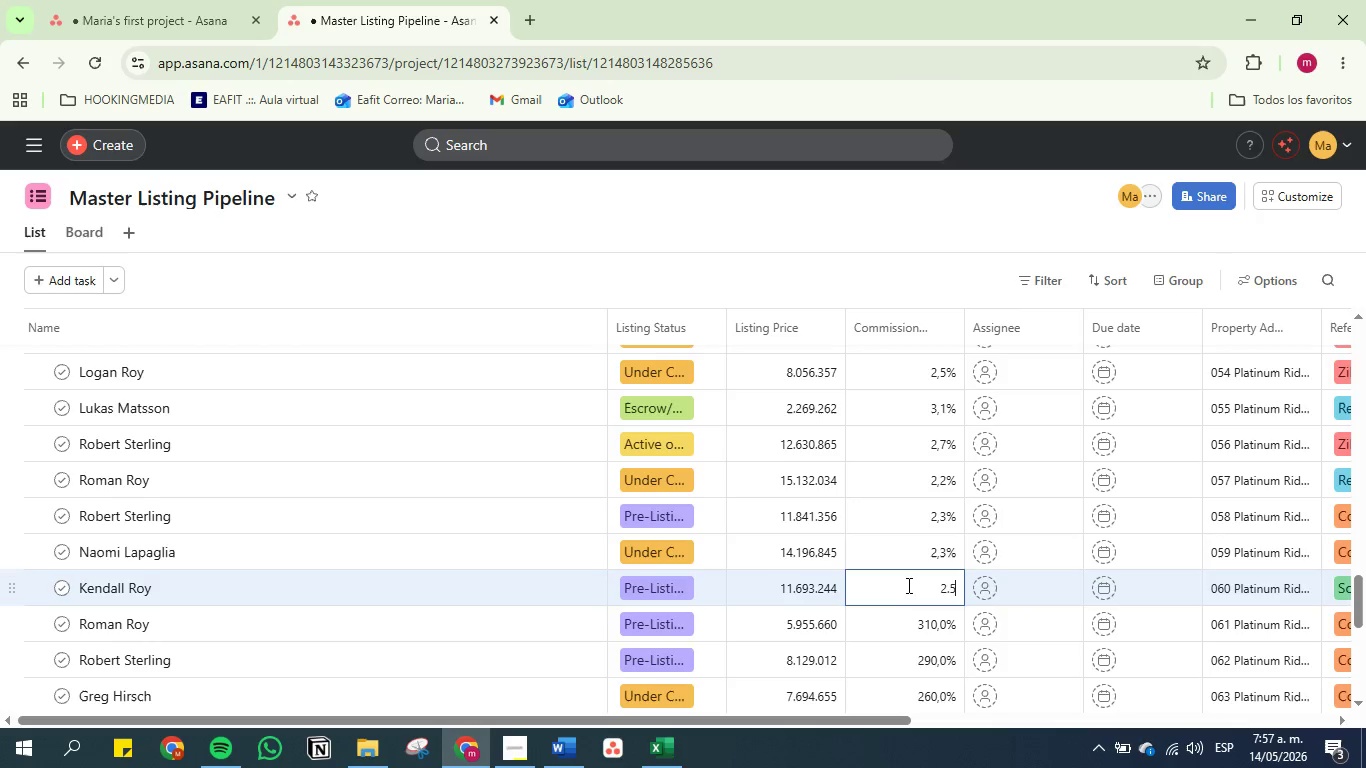 
key(Enter)
 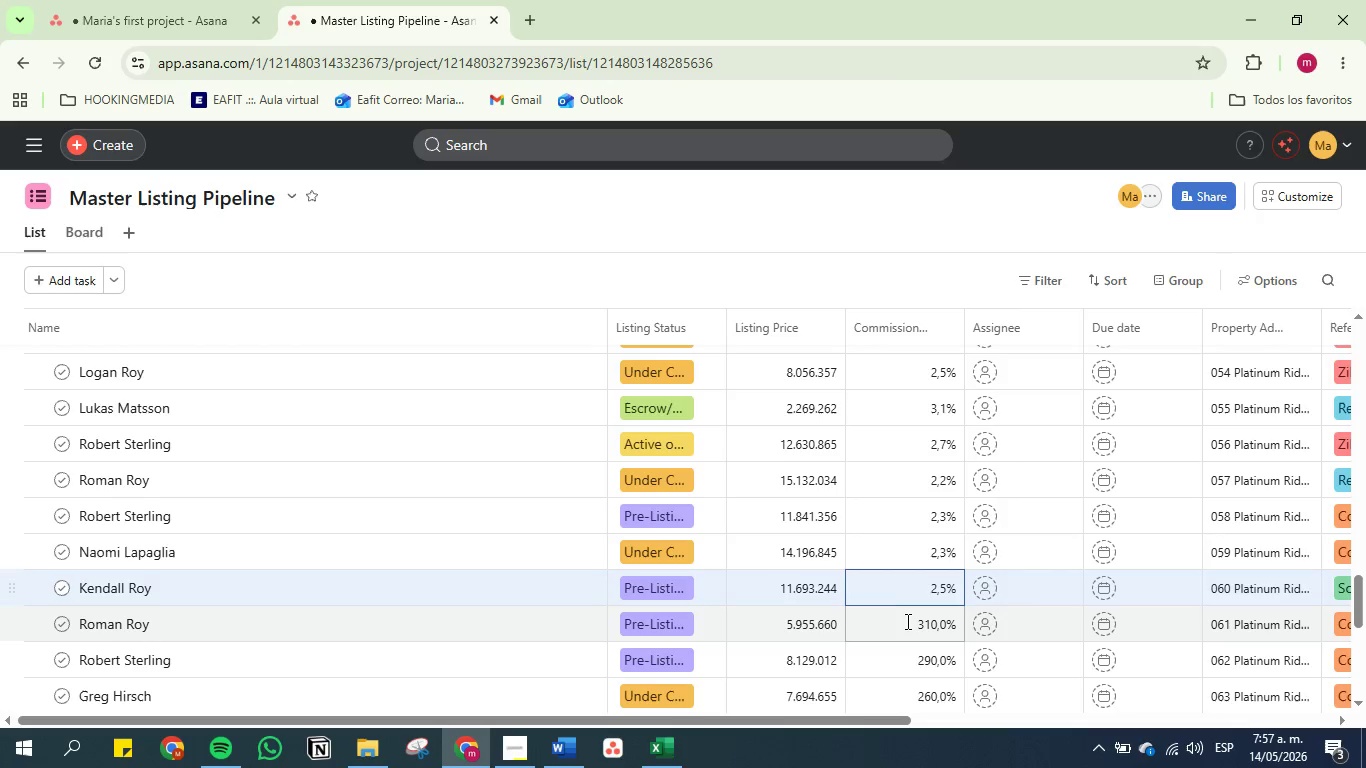 
double_click([906, 627])
 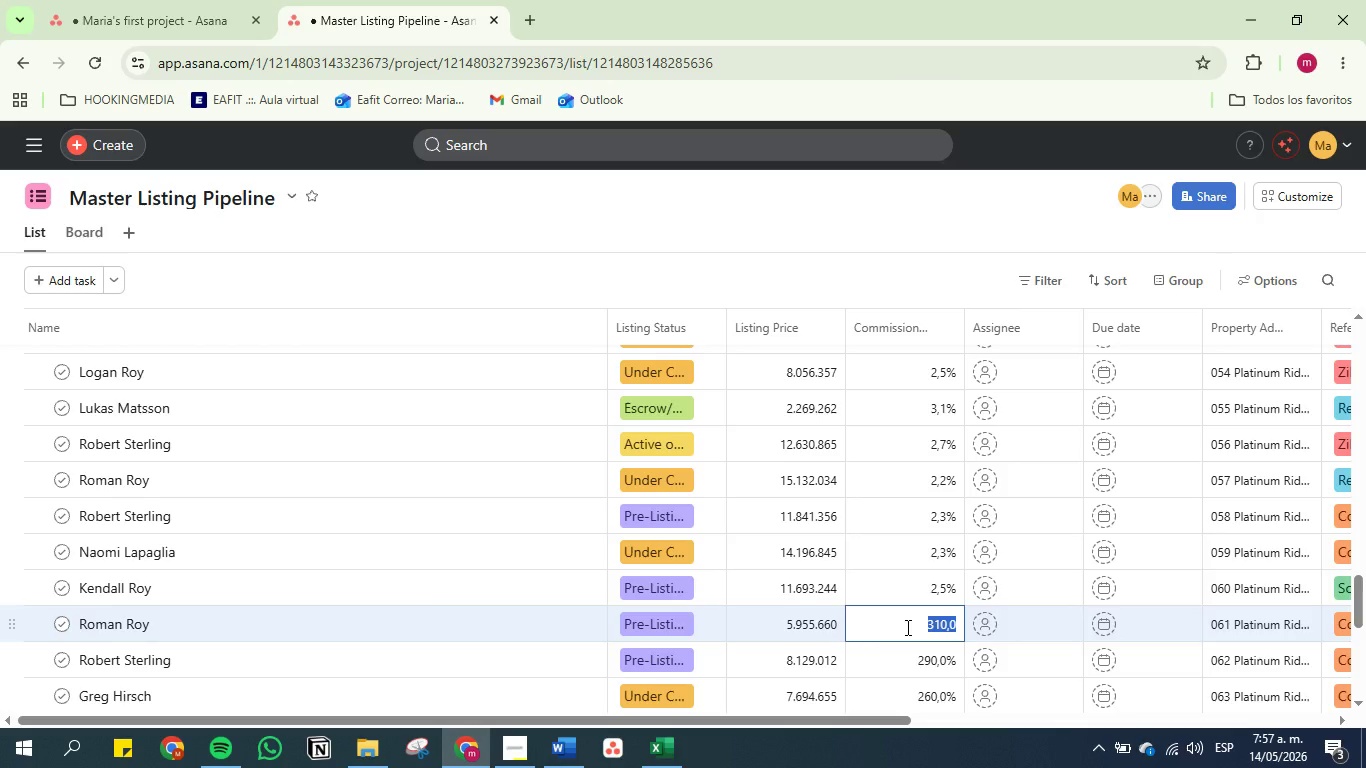 
key(3)
 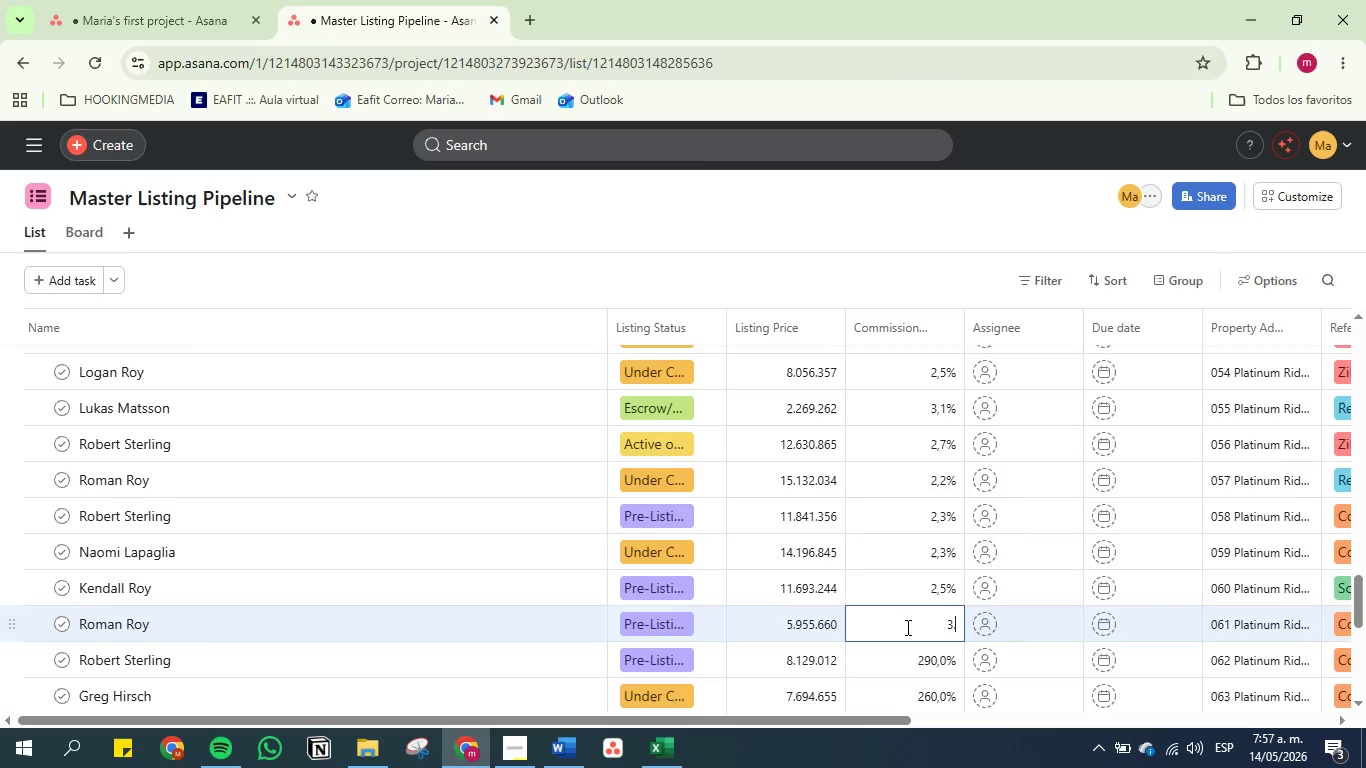 
key(Period)
 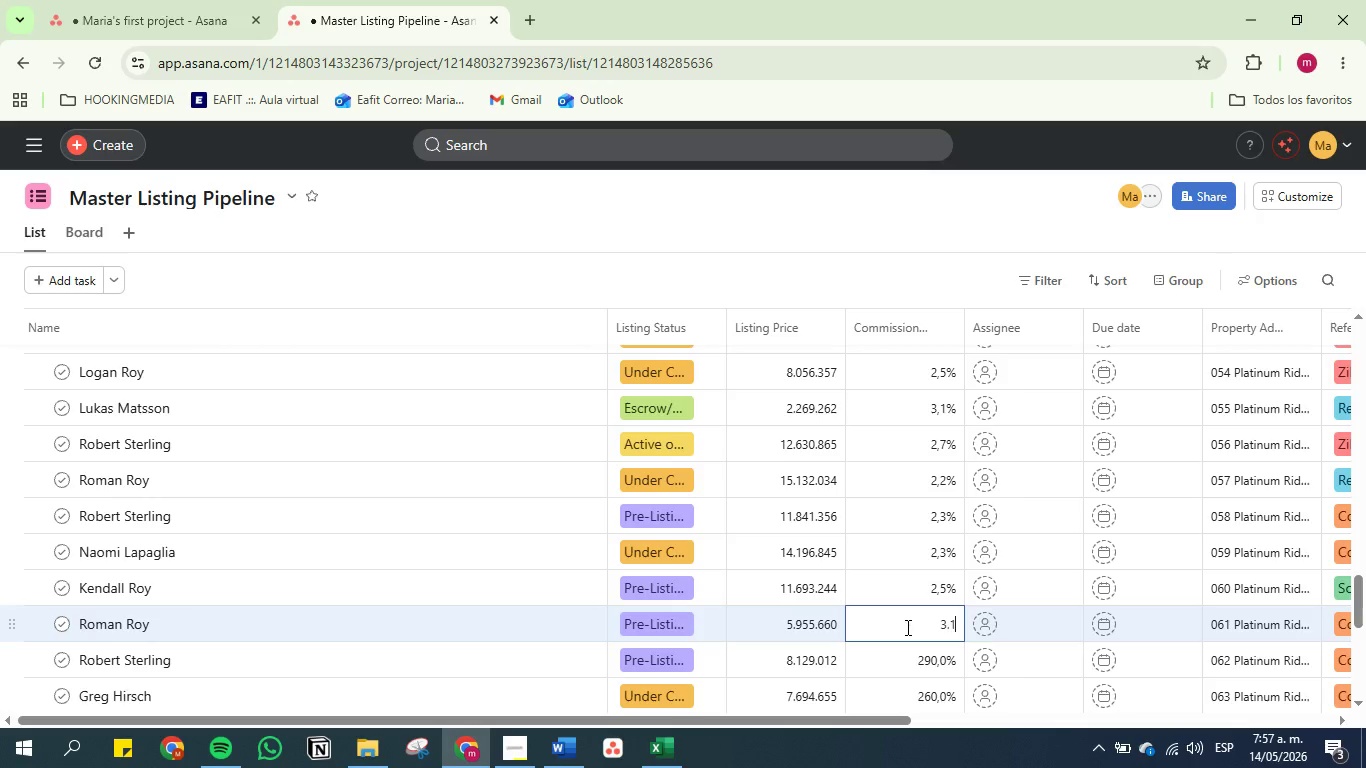 
key(1)
 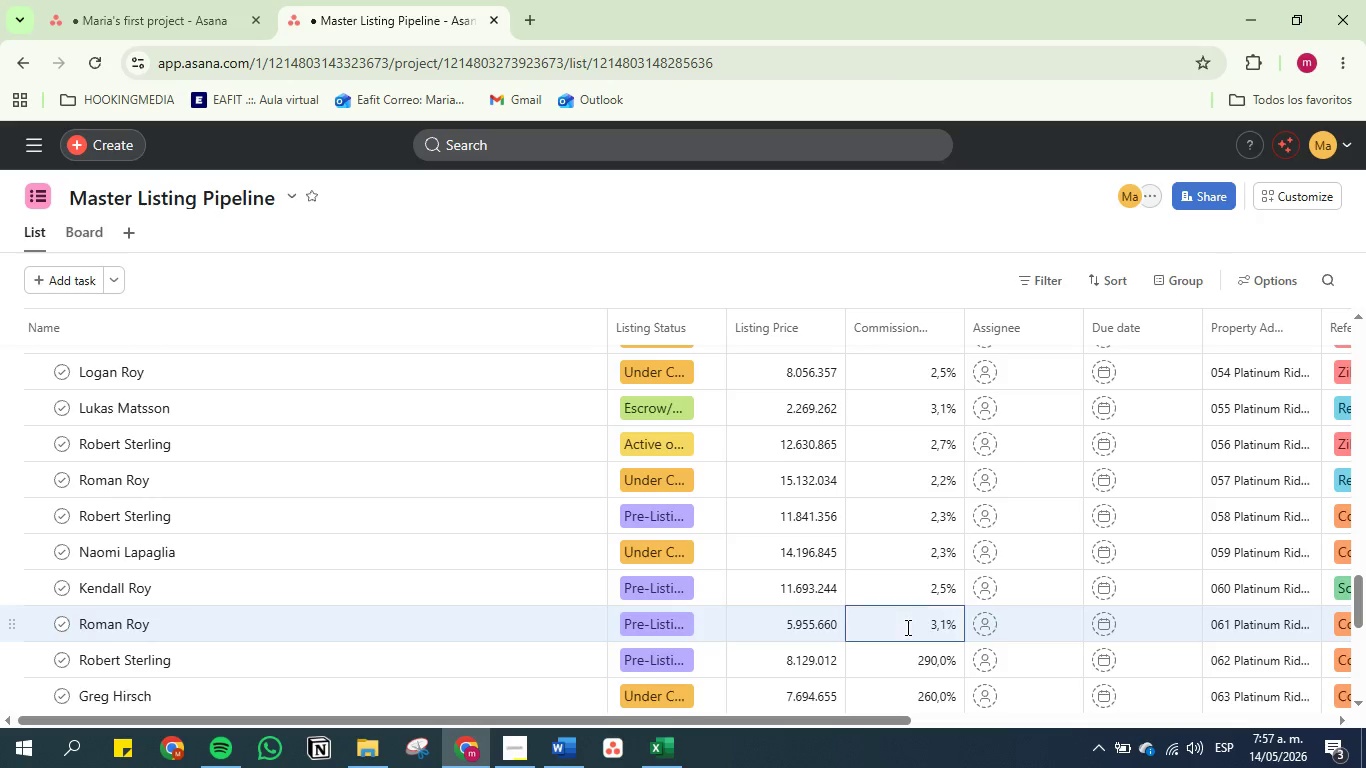 
key(Enter)
 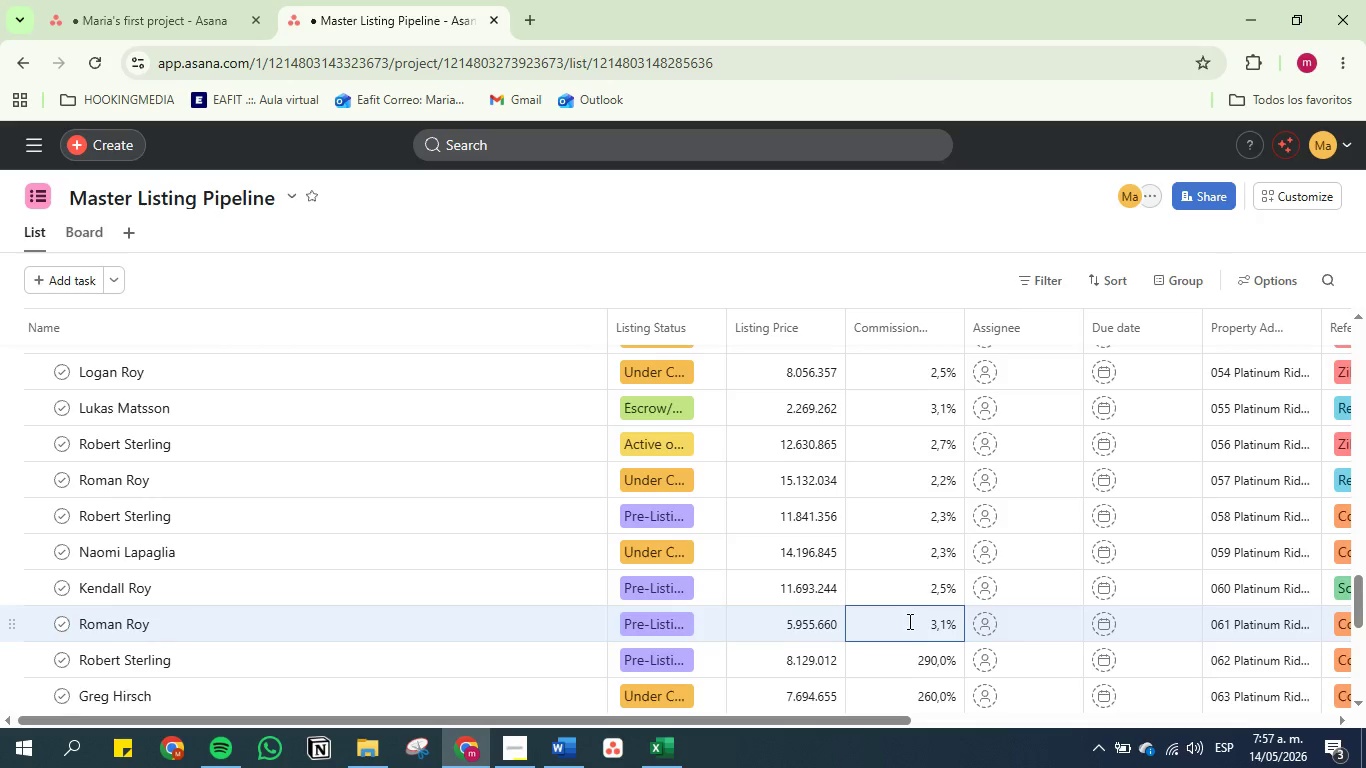 
scroll: coordinate [908, 621], scroll_direction: down, amount: 2.0
 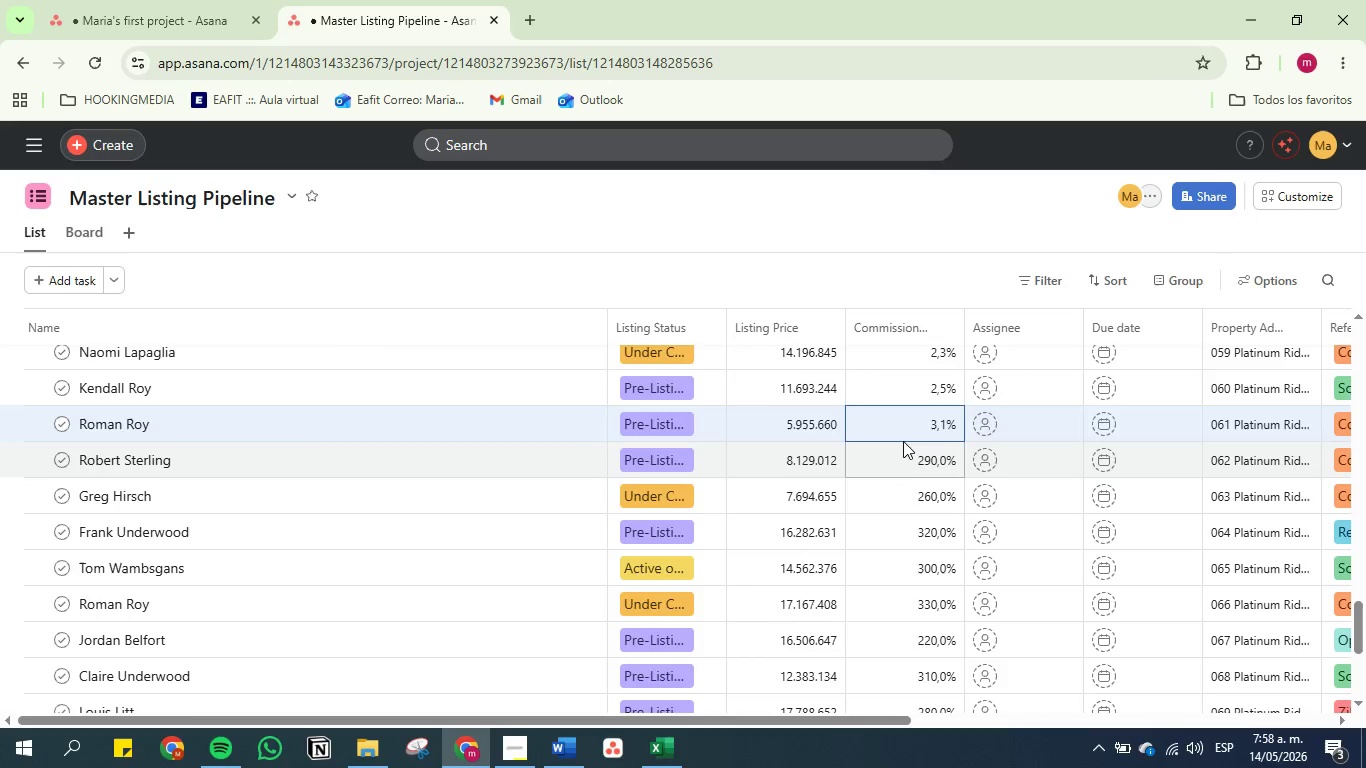 
left_click([903, 441])
 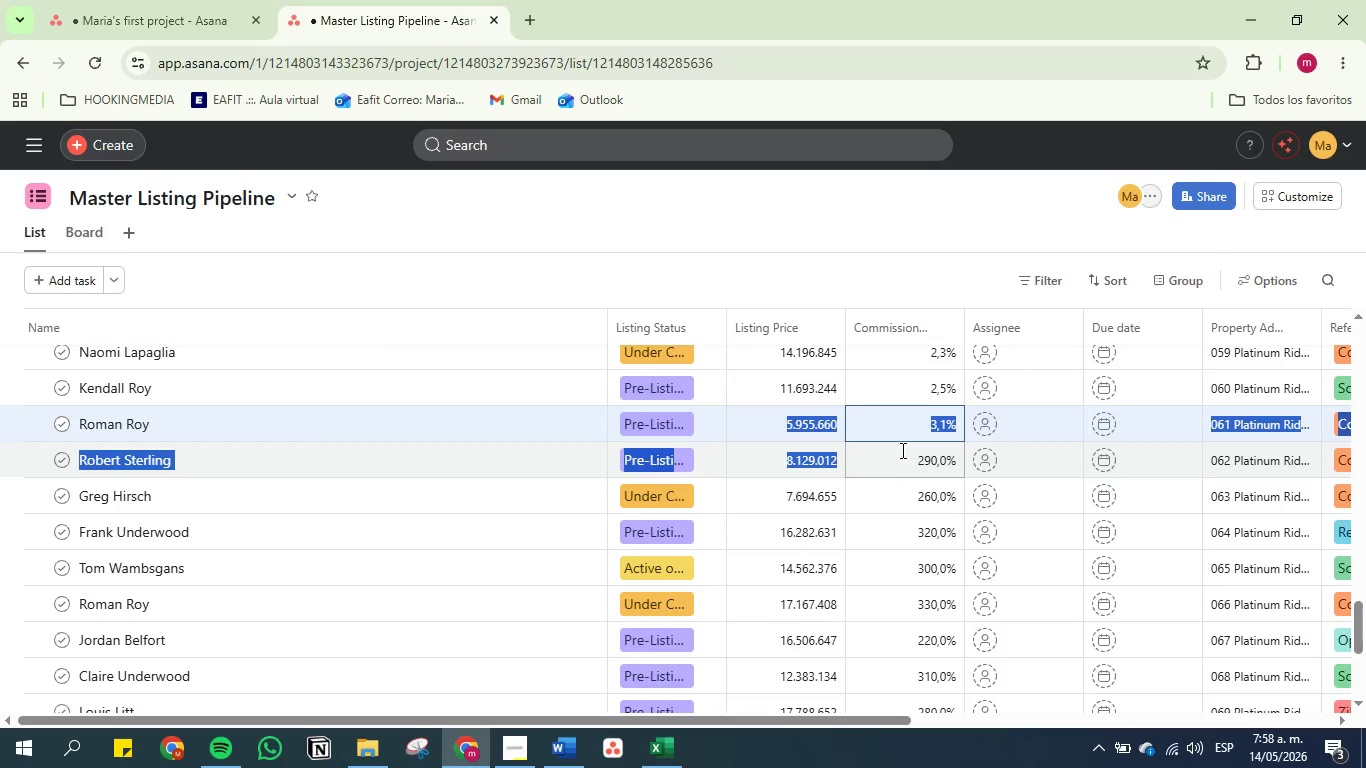 
triple_click([901, 452])
 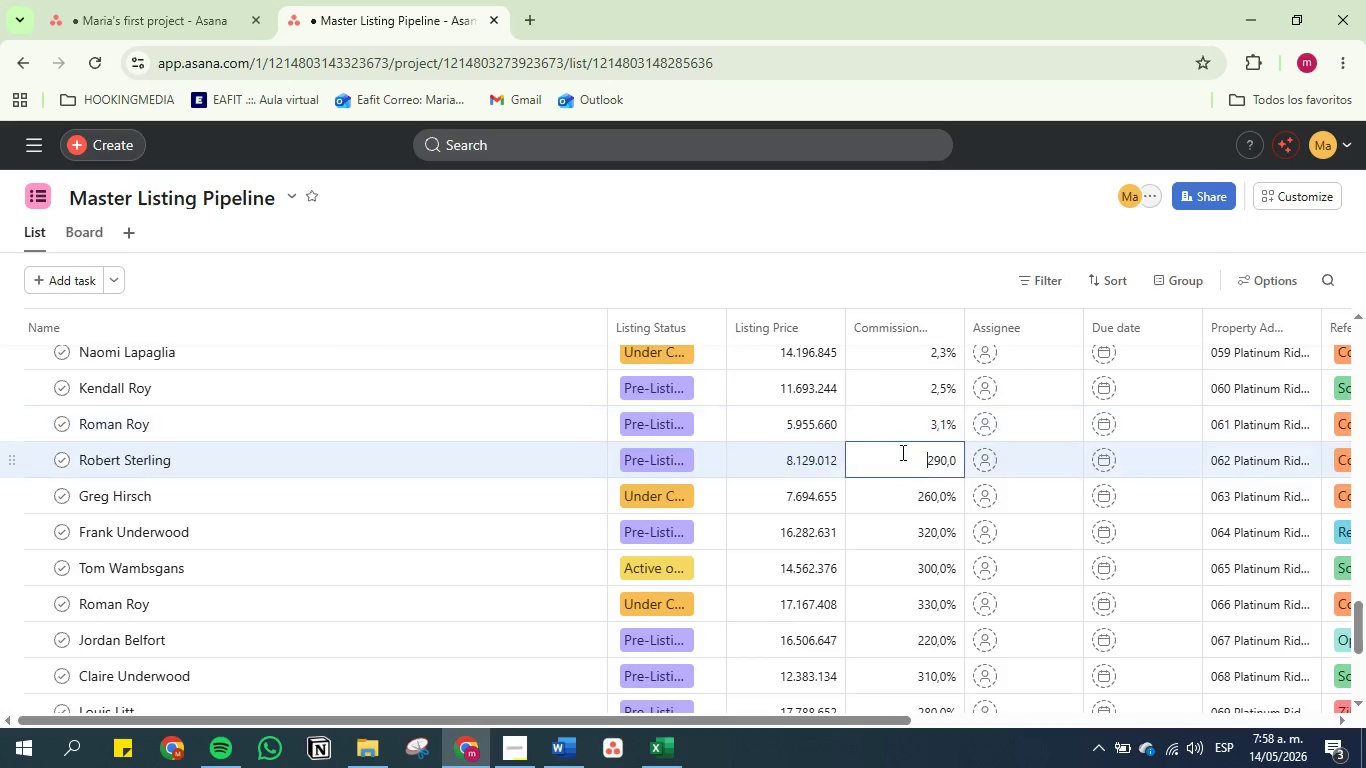 
triple_click([901, 452])
 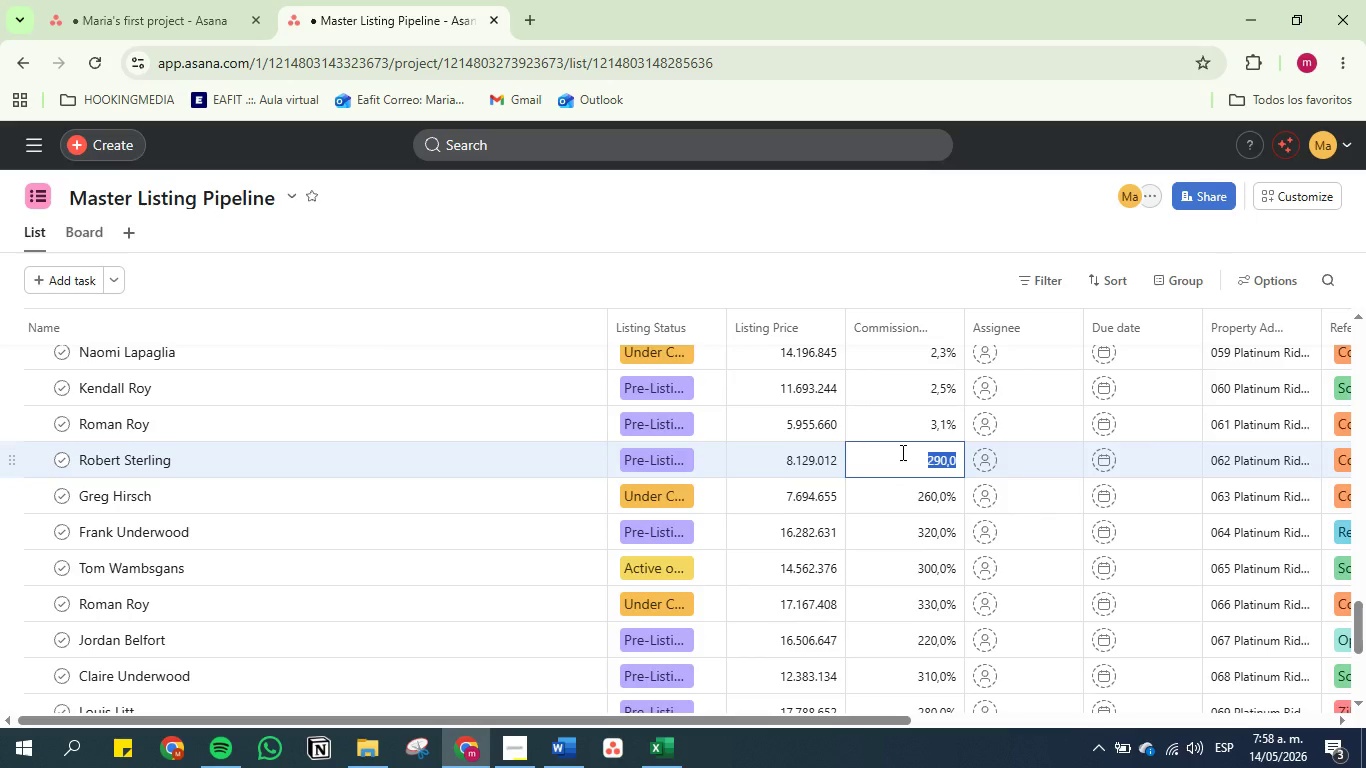 
key(2)
 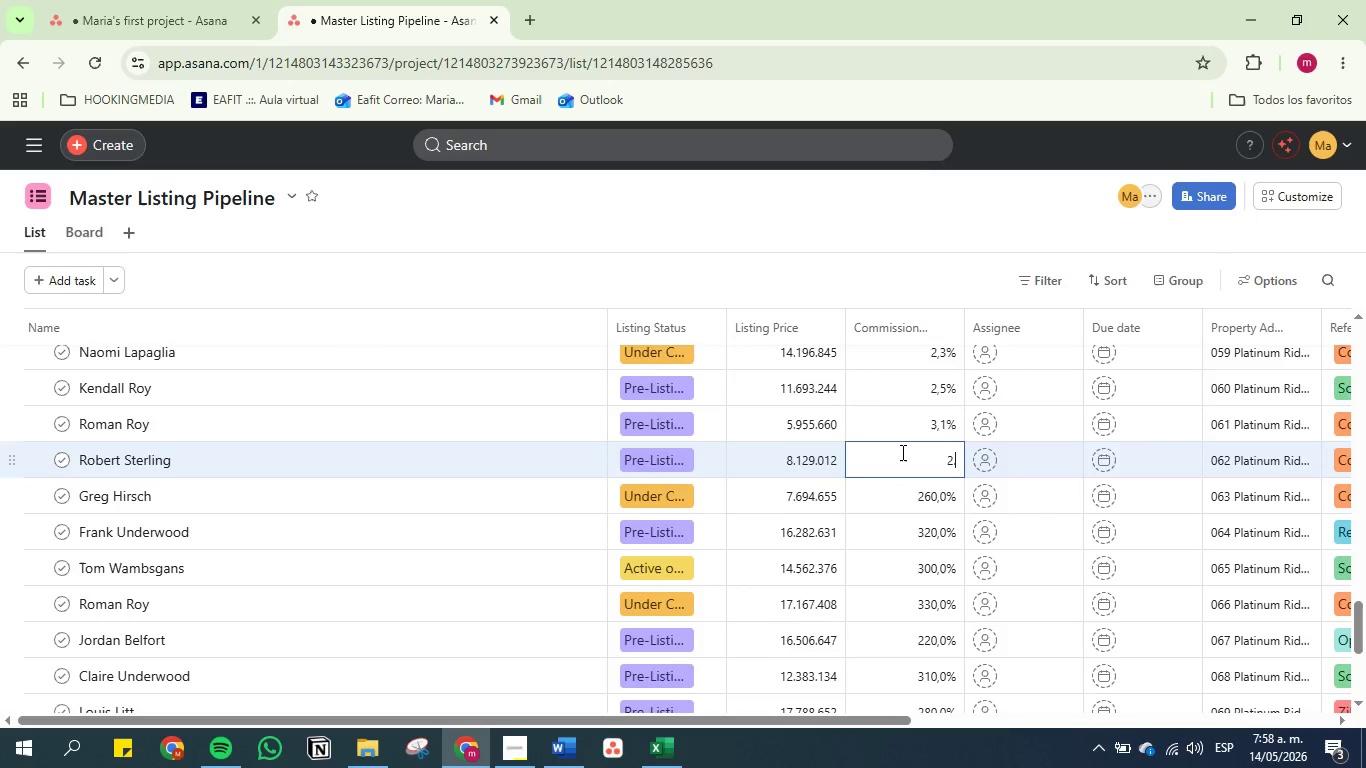 
key(Period)
 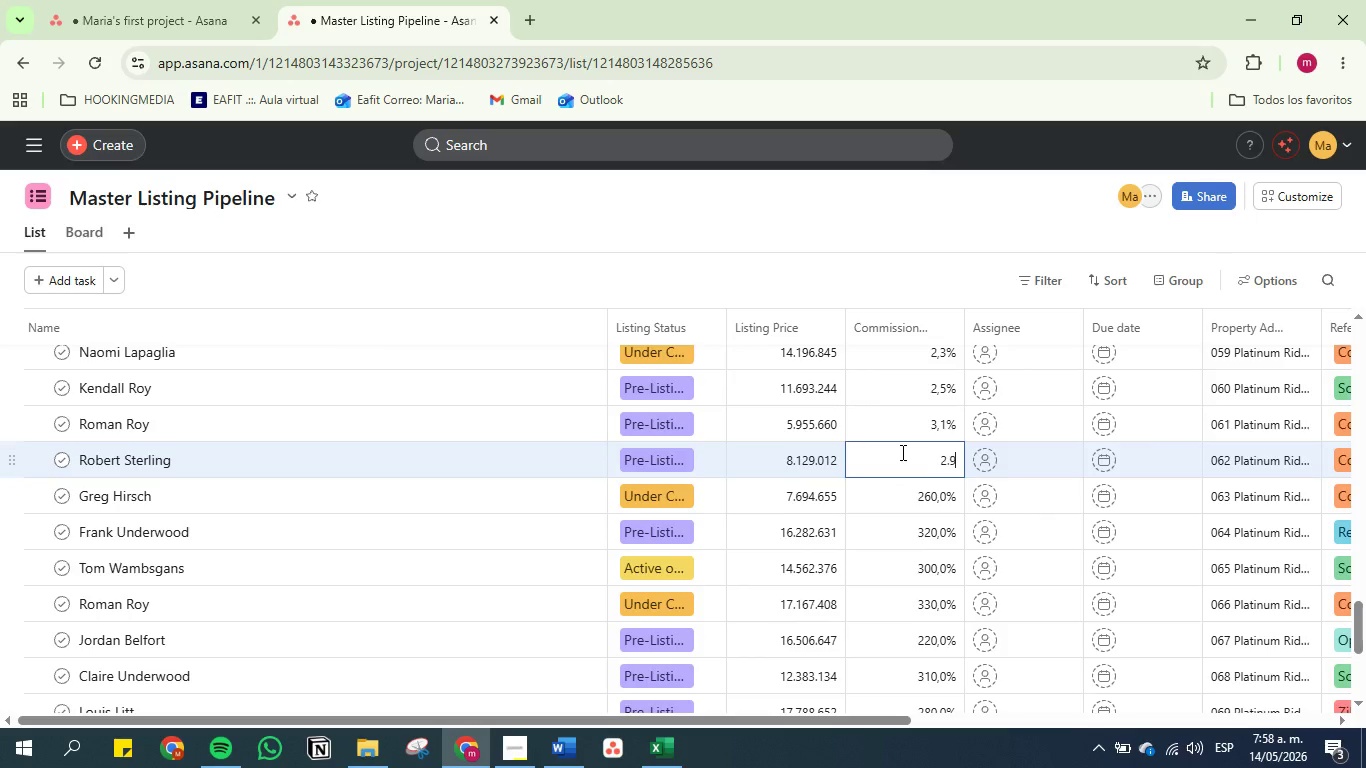 
key(9)
 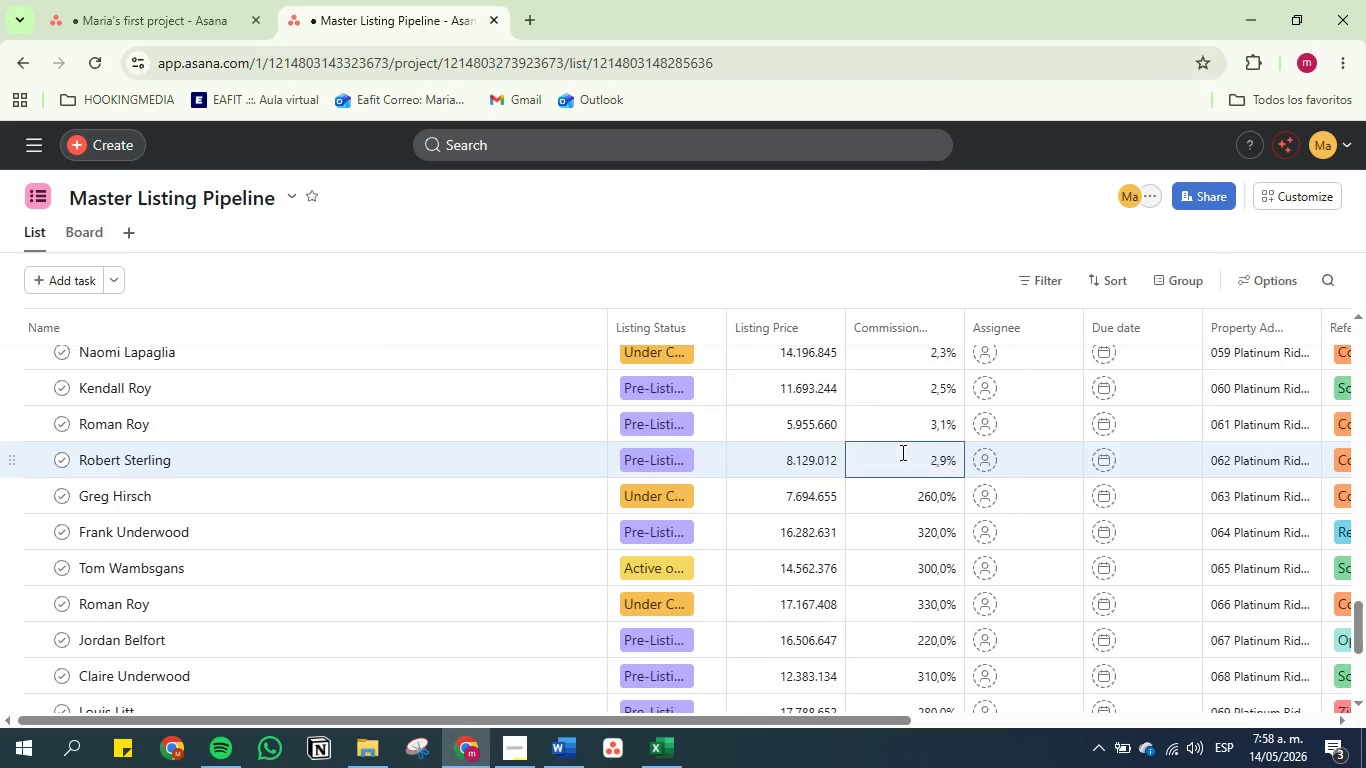 
key(Enter)
 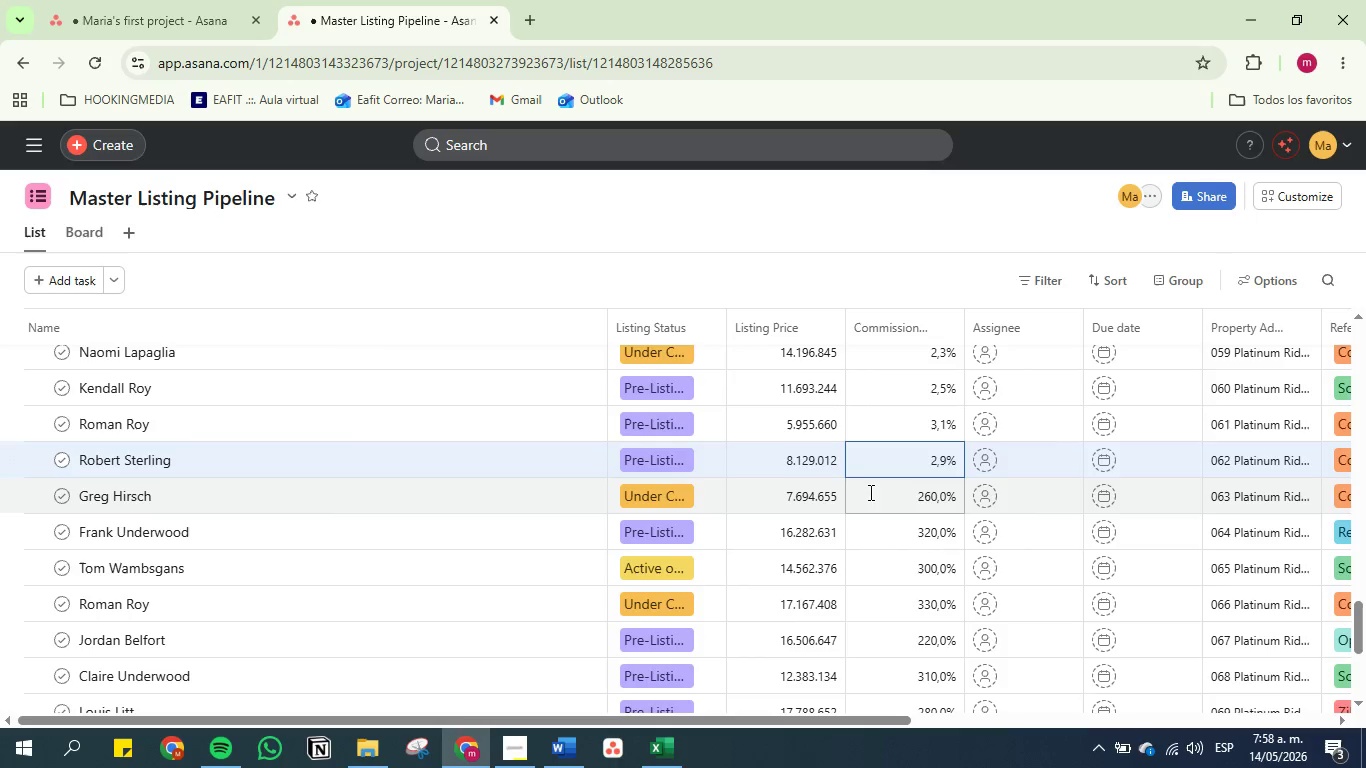 
double_click([866, 499])
 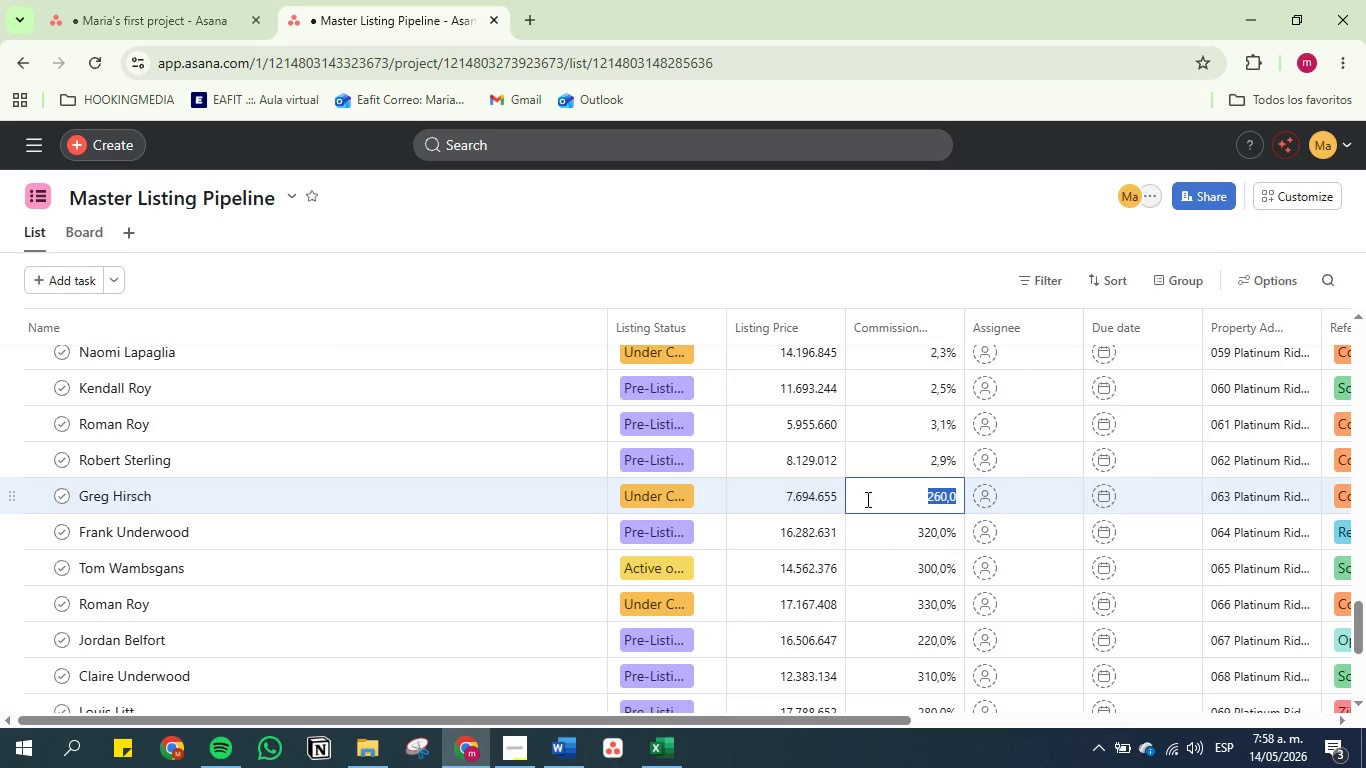 
key(2)
 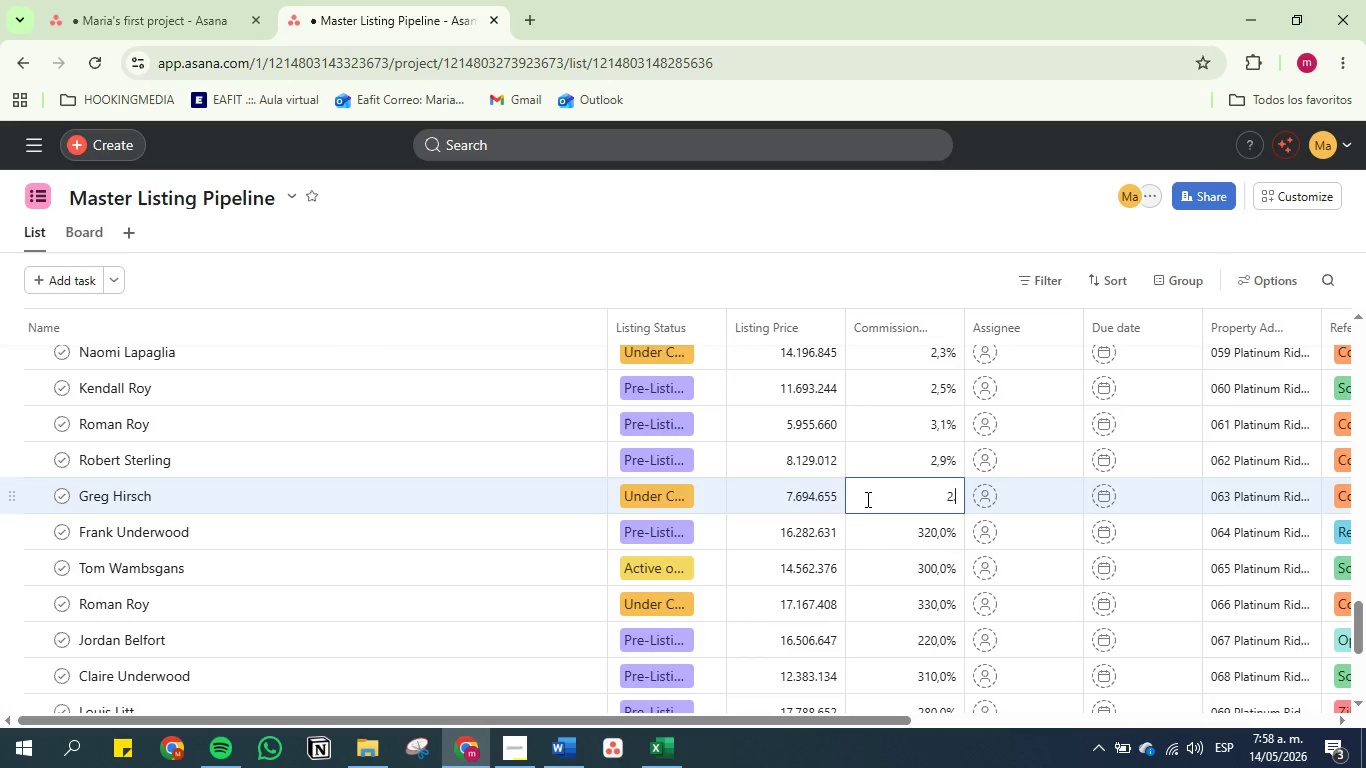 
key(Period)
 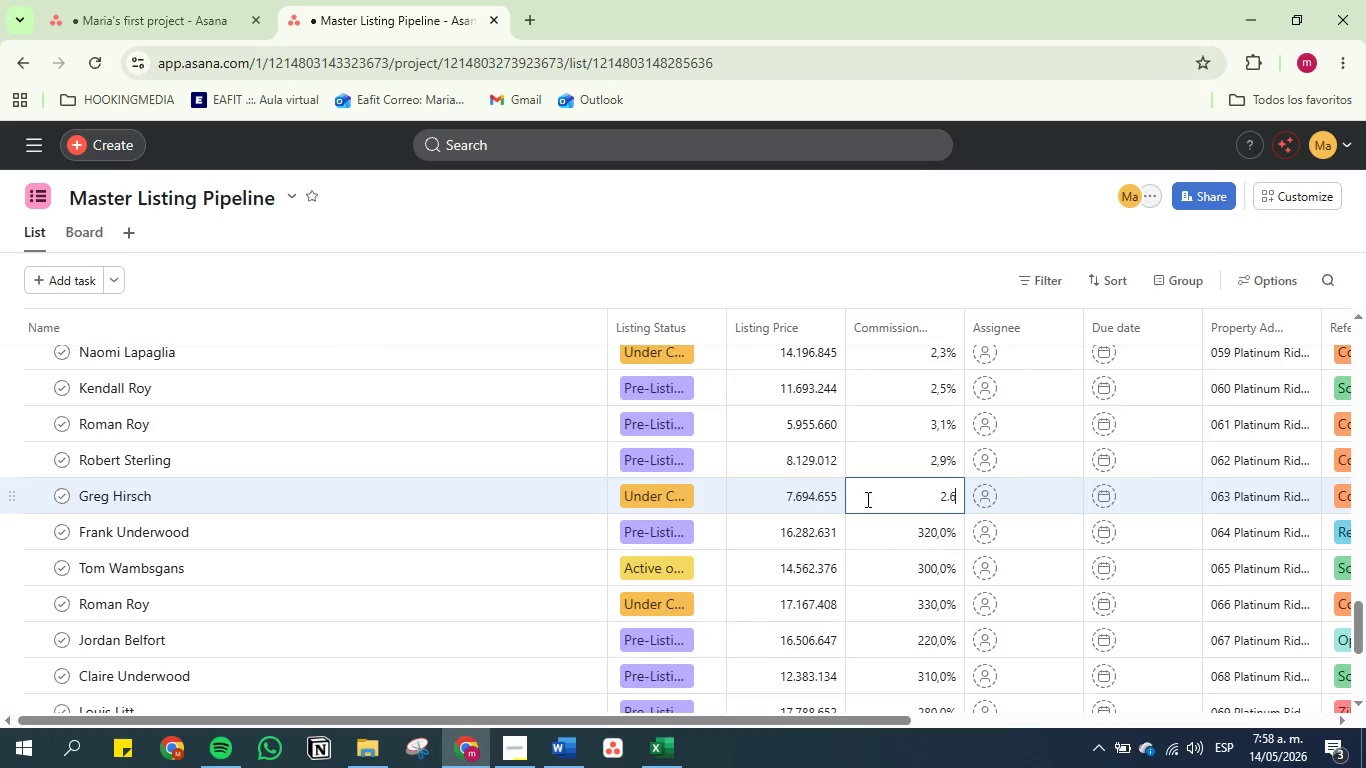 
key(6)
 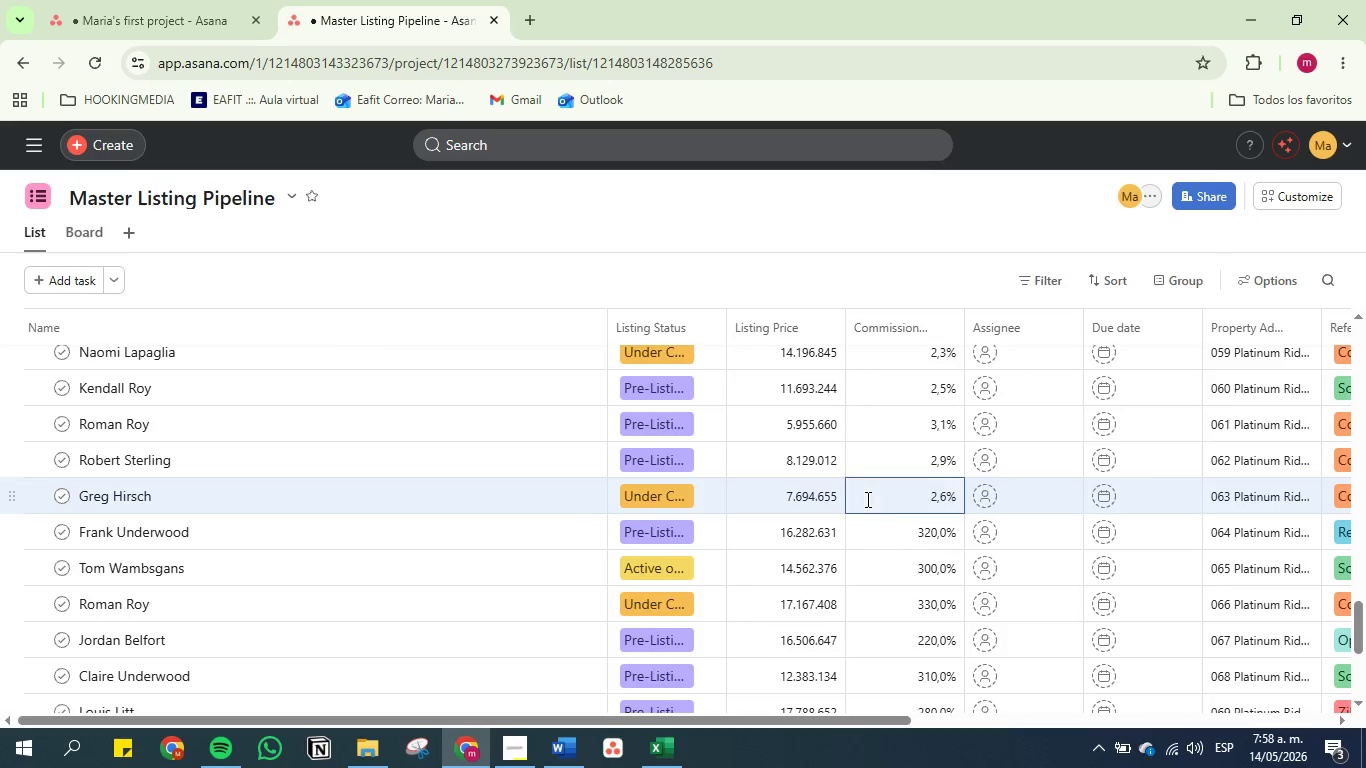 
key(Enter)
 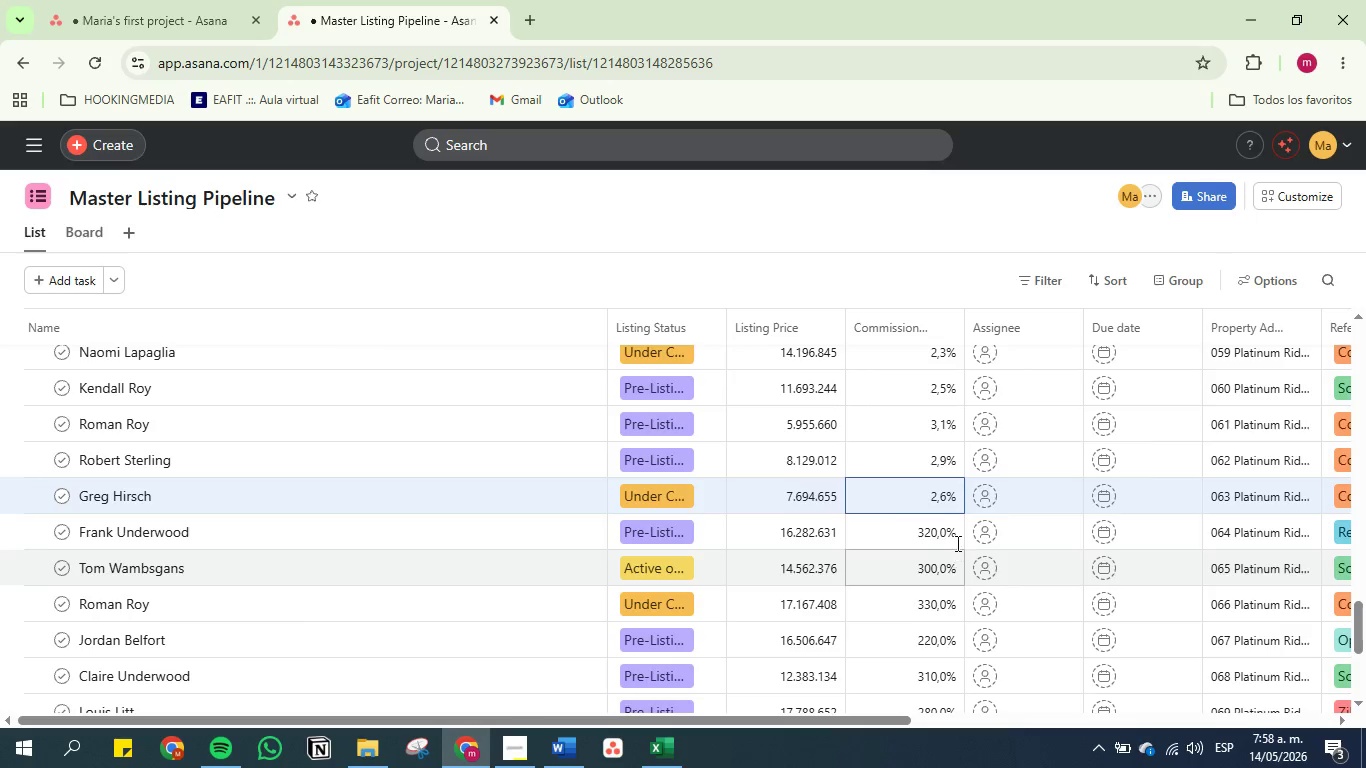 
double_click([936, 530])
 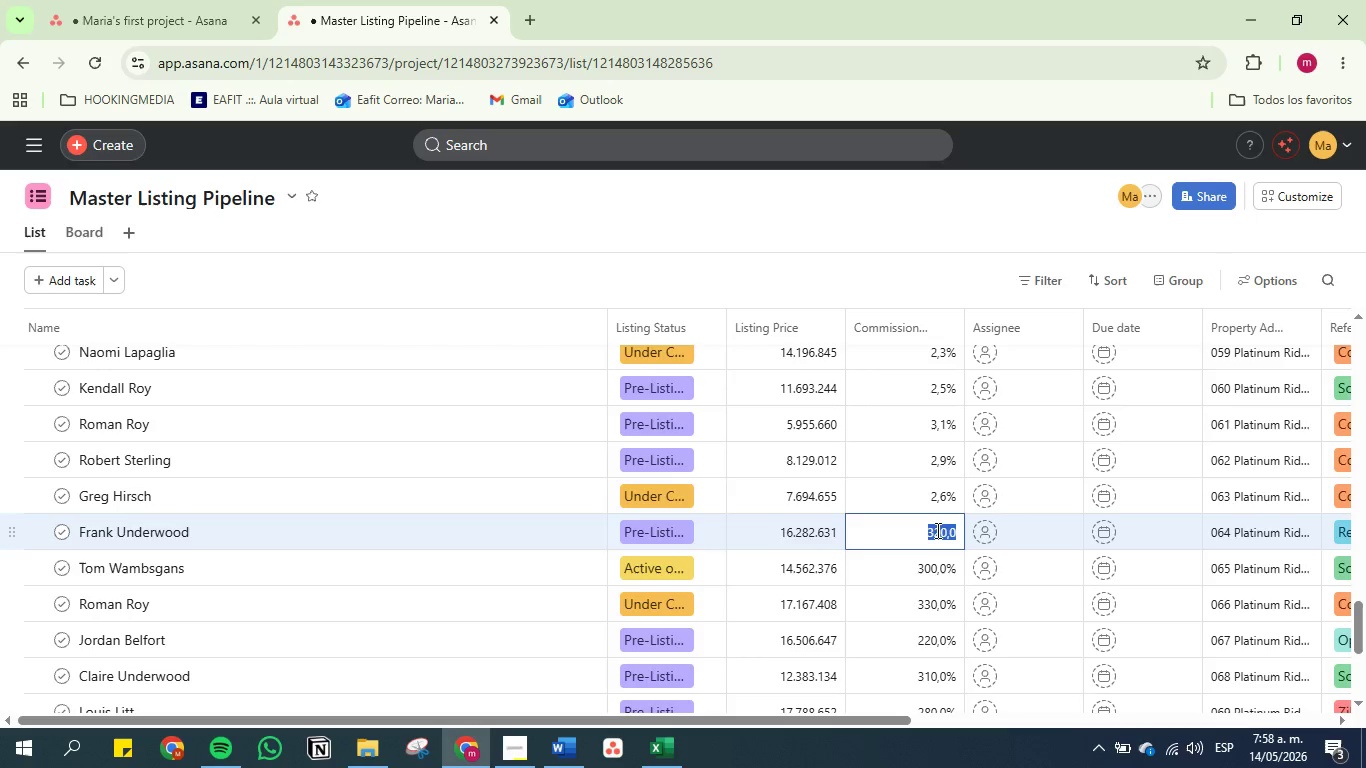 
key(3)
 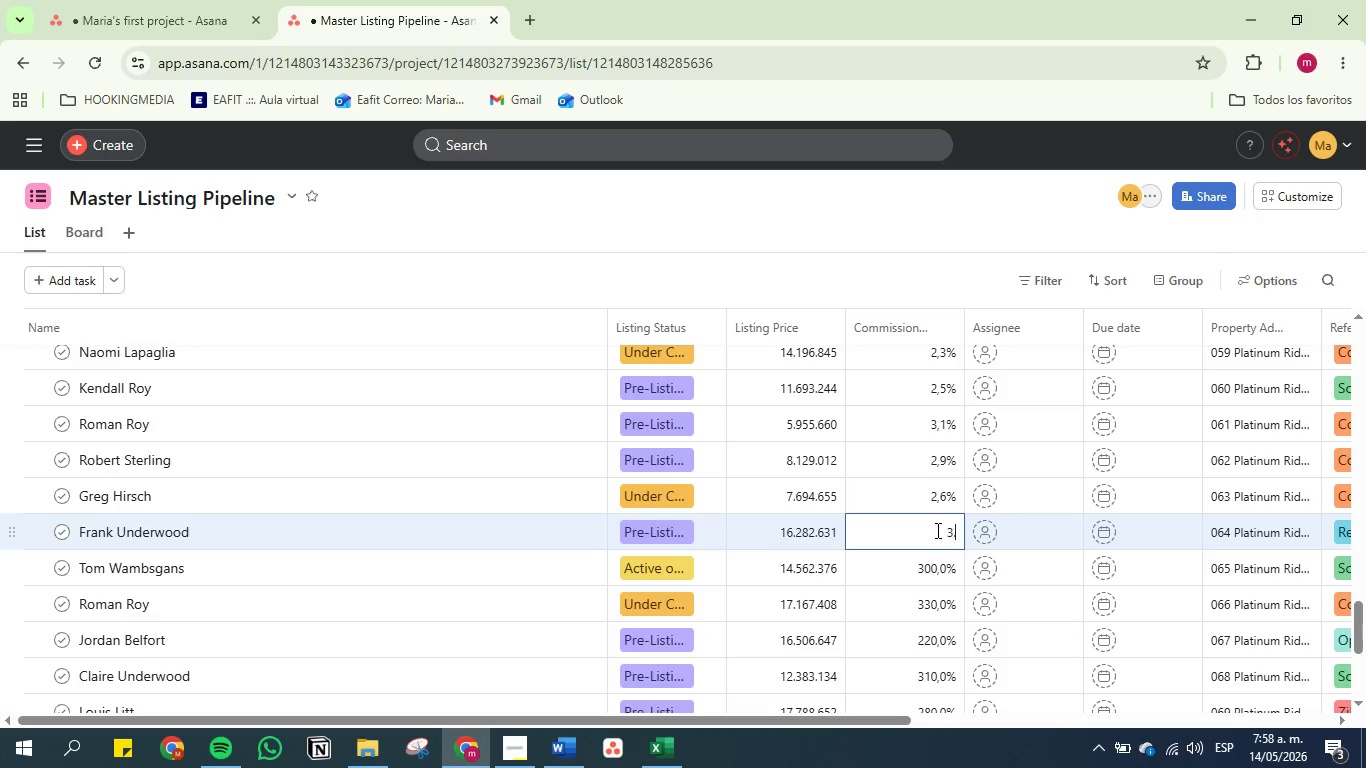 
key(Period)
 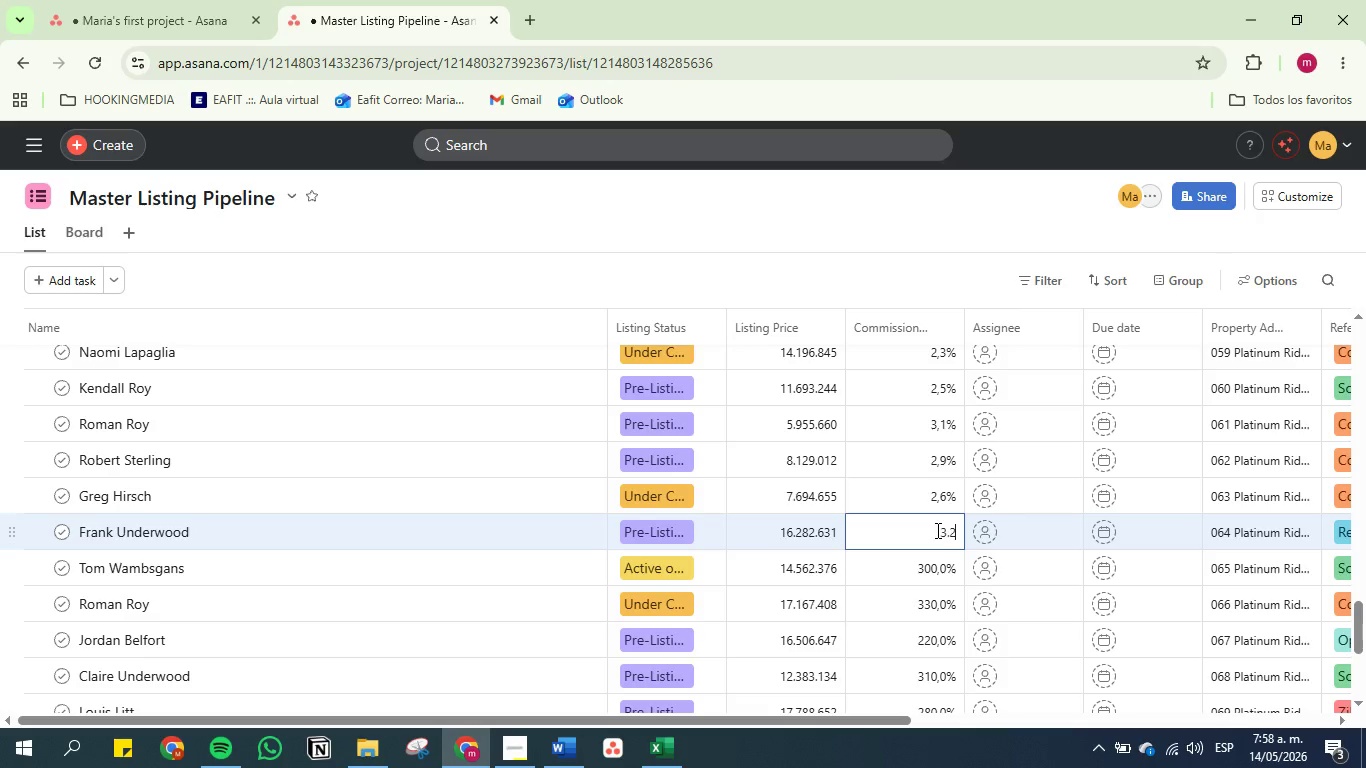 
key(2)
 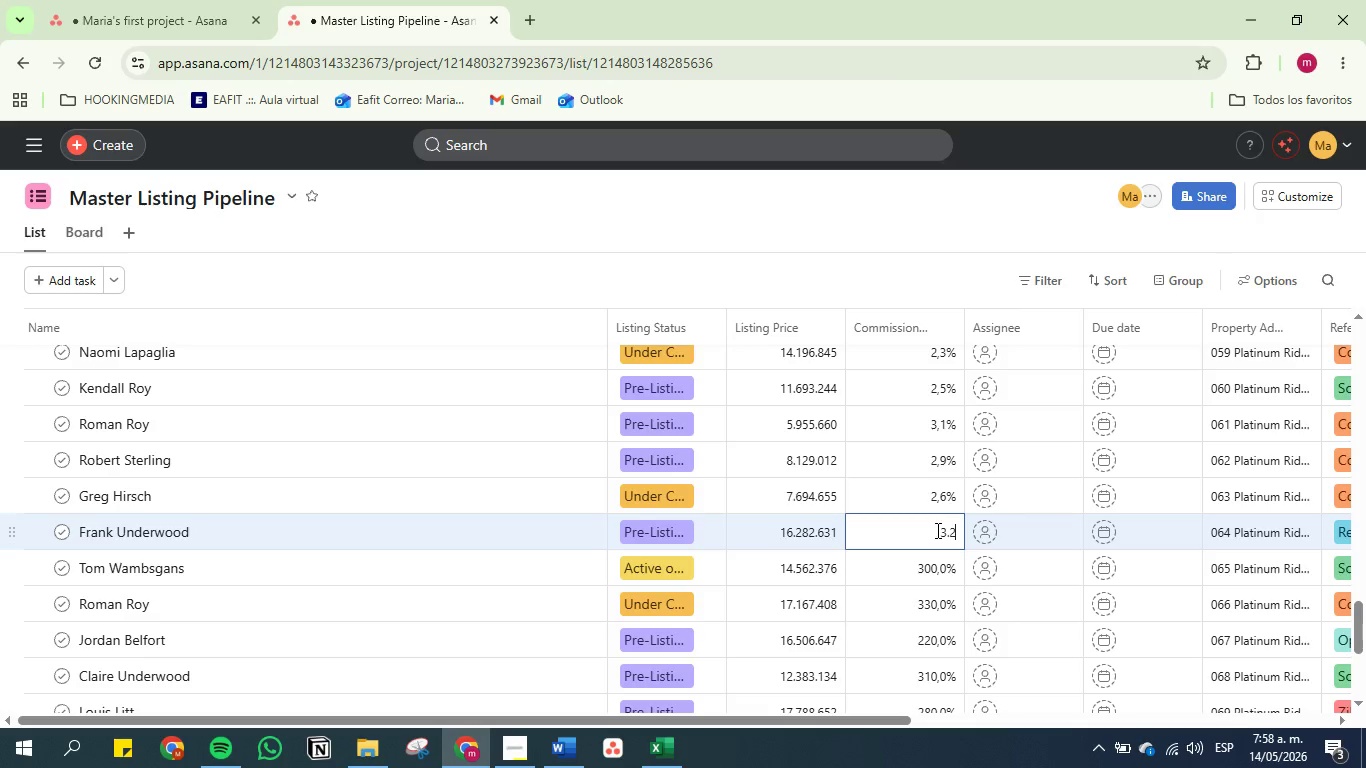 
key(Enter)
 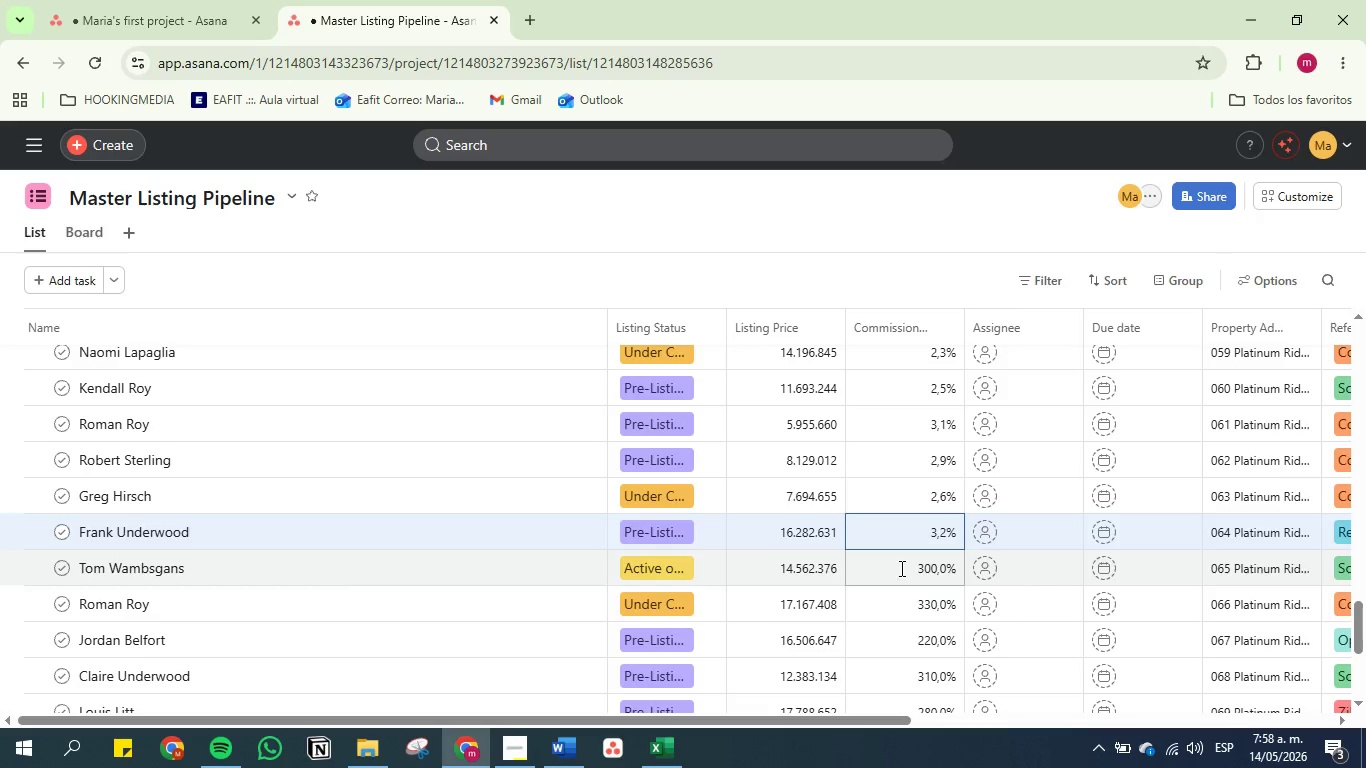 
double_click([900, 568])
 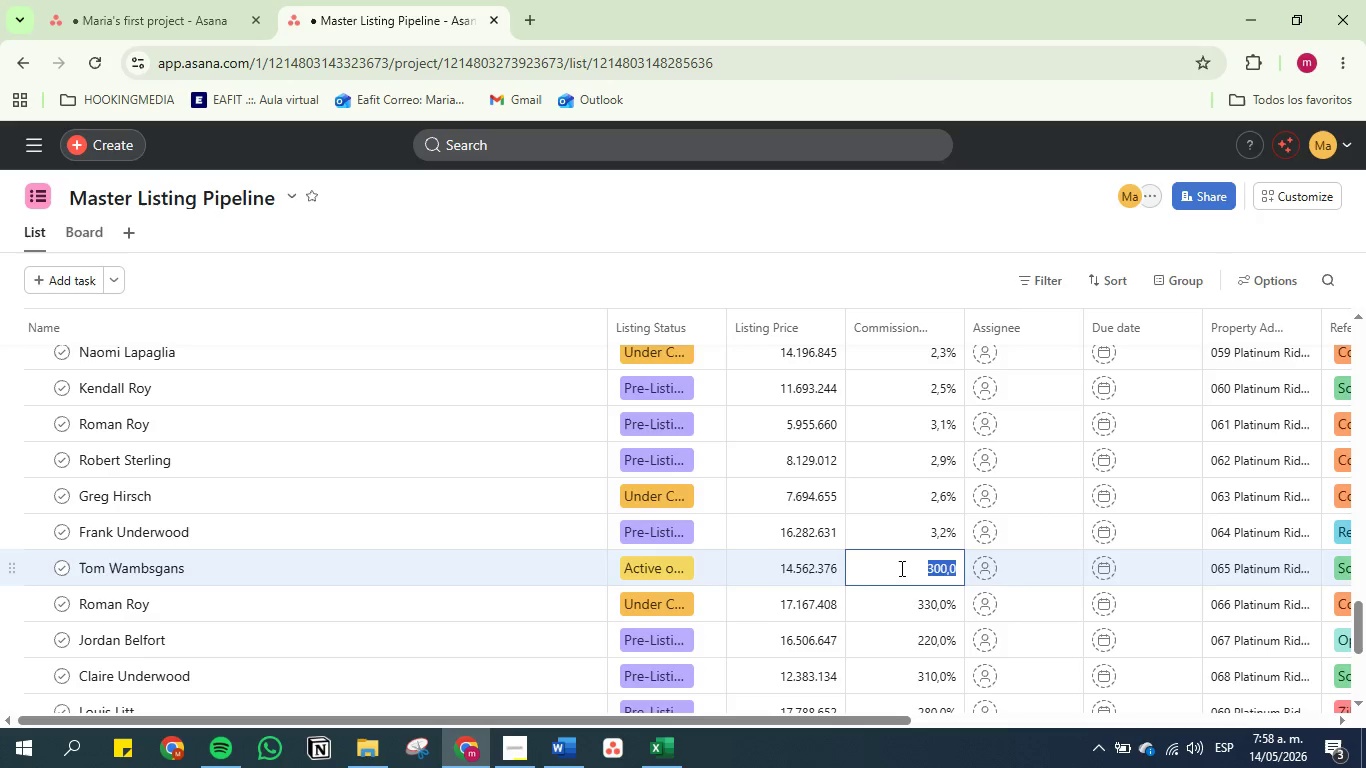 
key(3)
 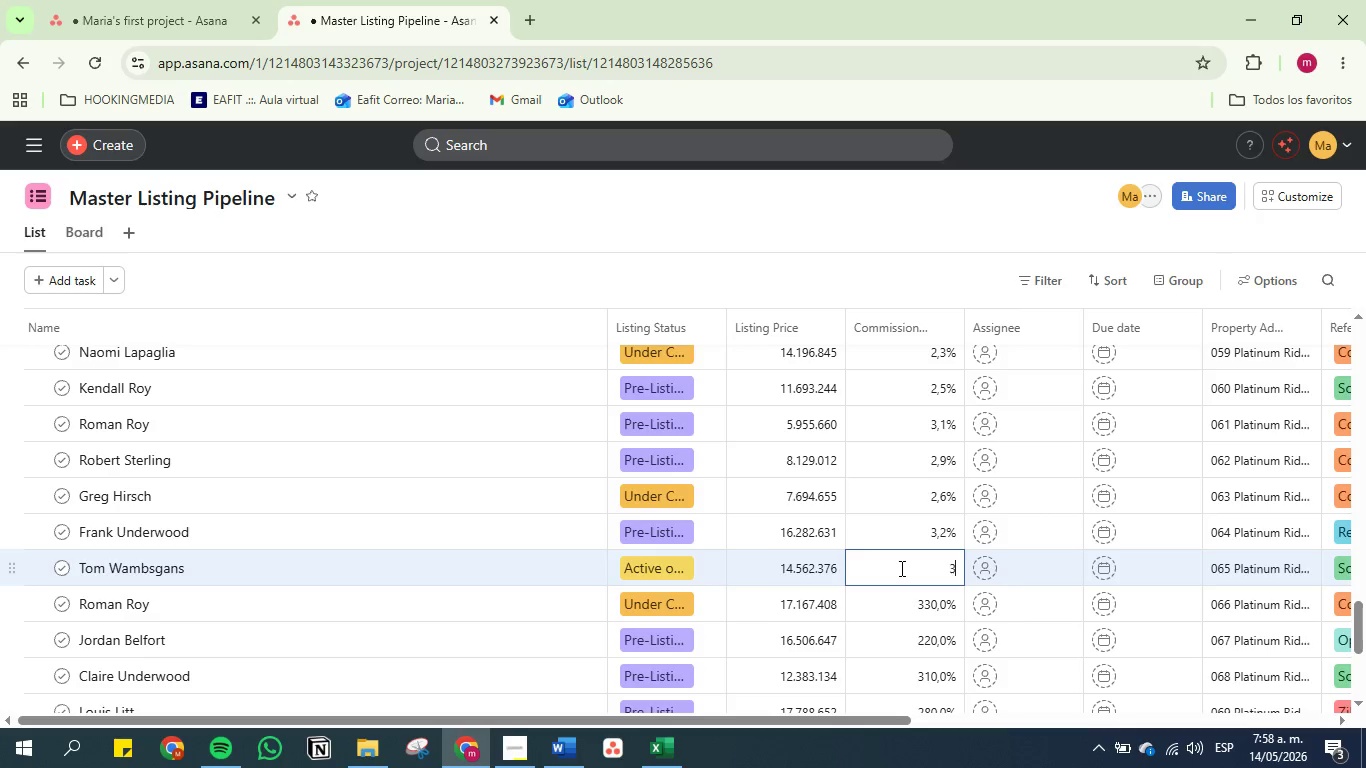 
key(Enter)
 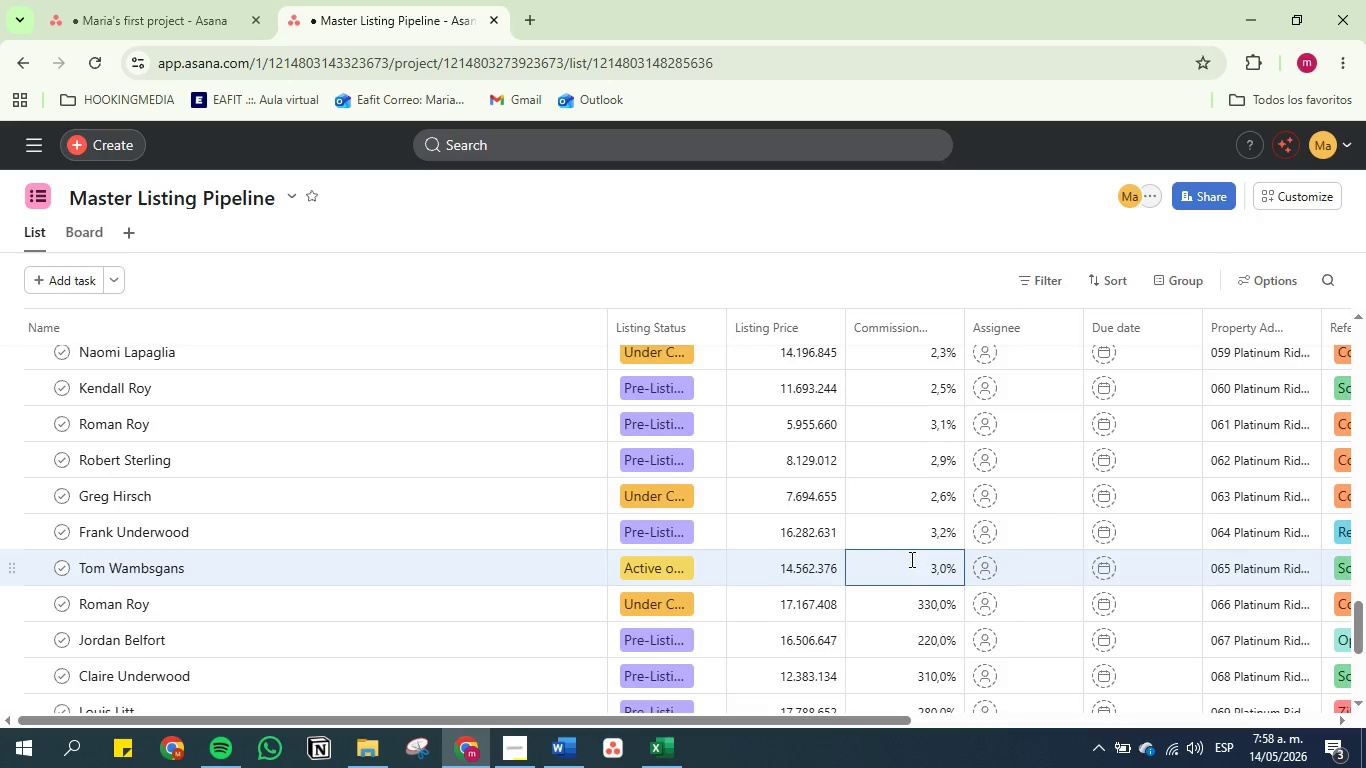 
scroll: coordinate [910, 559], scroll_direction: down, amount: 2.0
 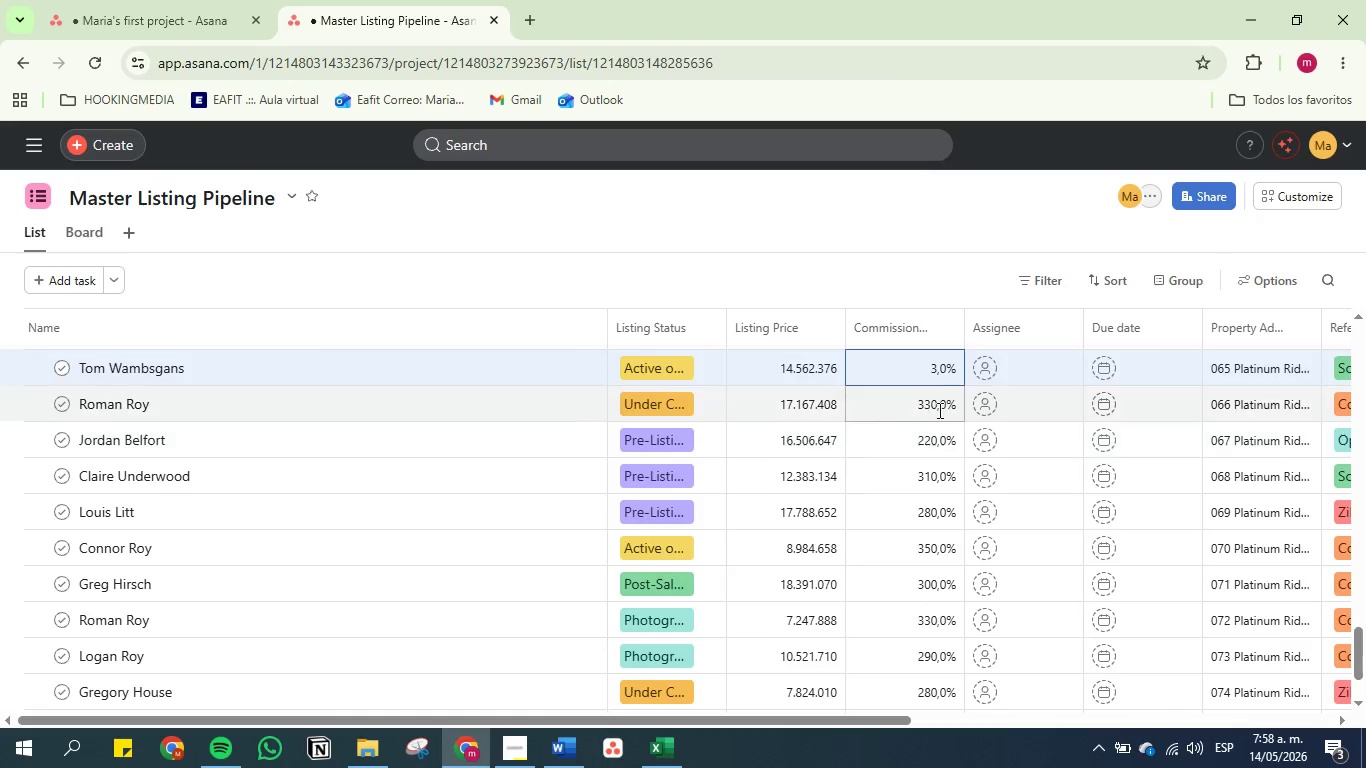 
double_click([938, 404])
 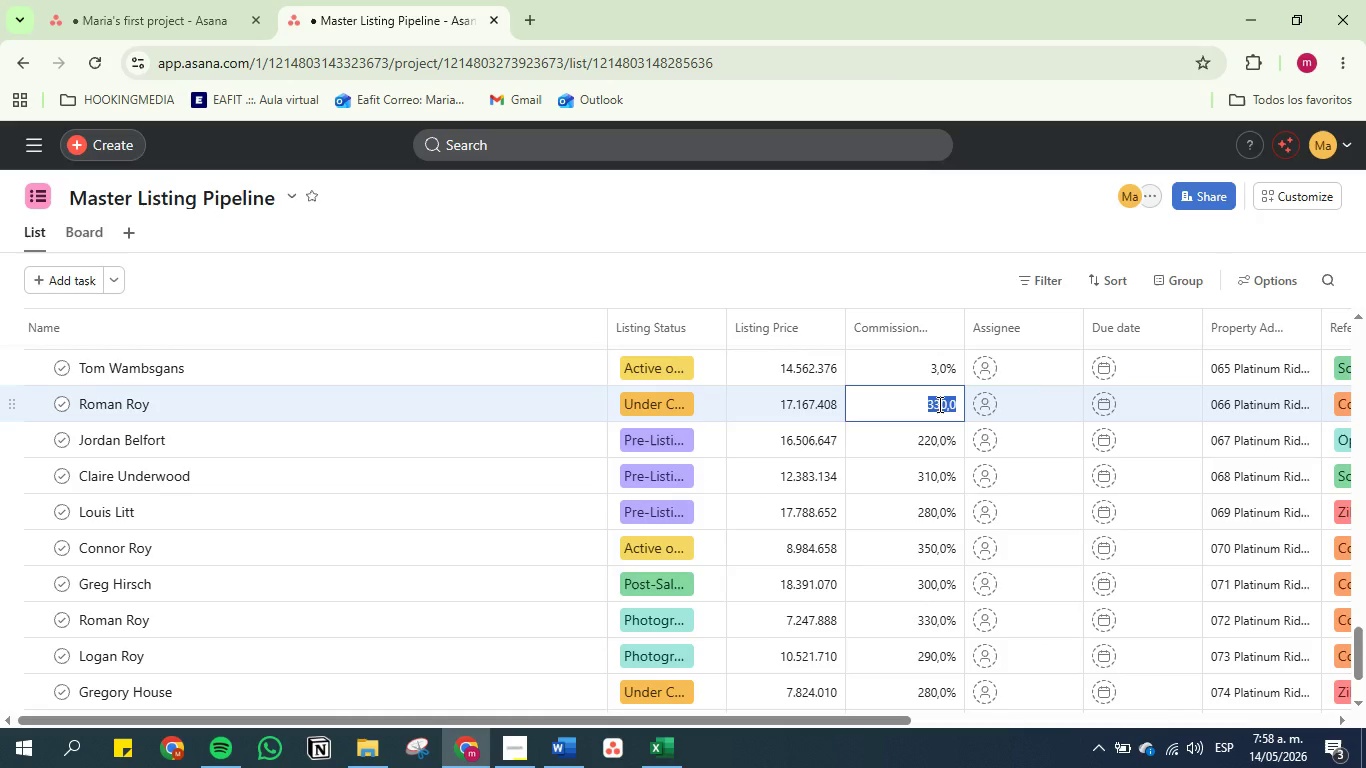 
triple_click([938, 404])
 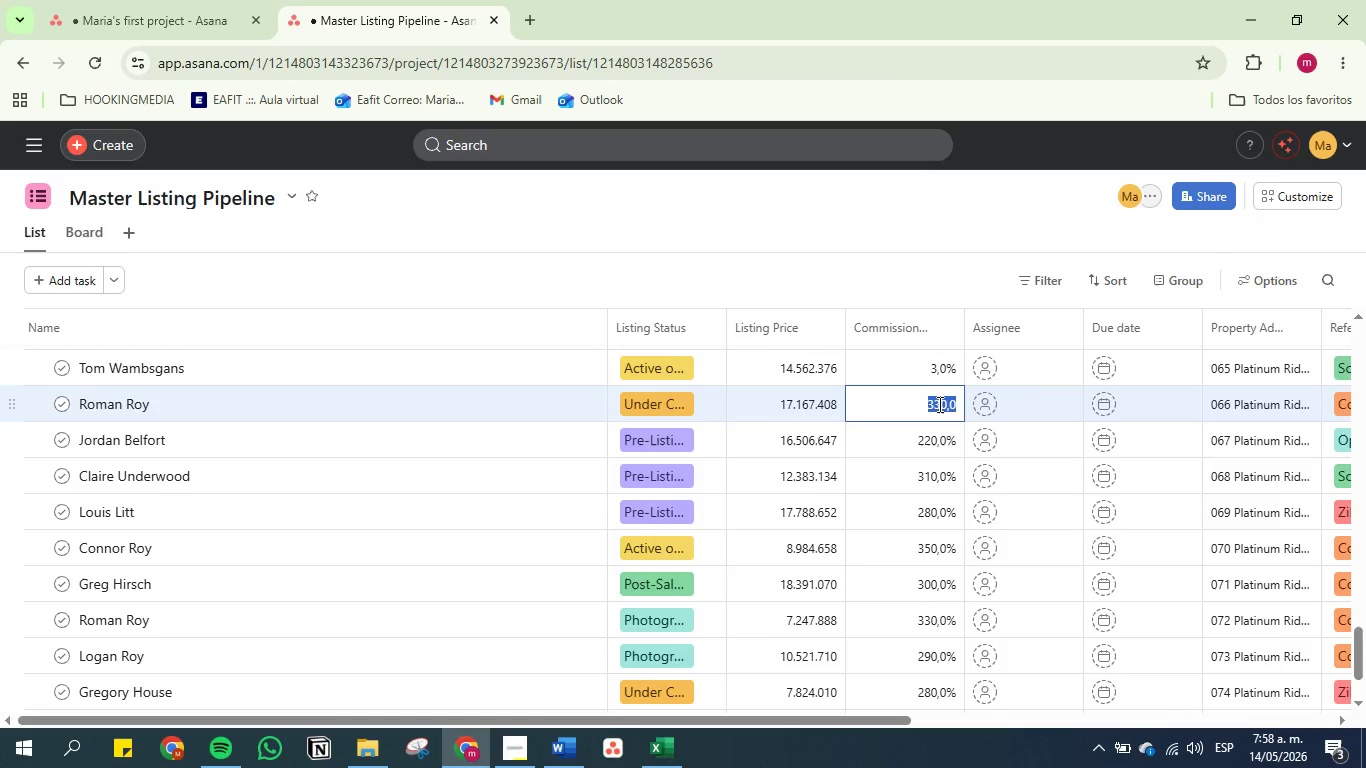 
key(3)
 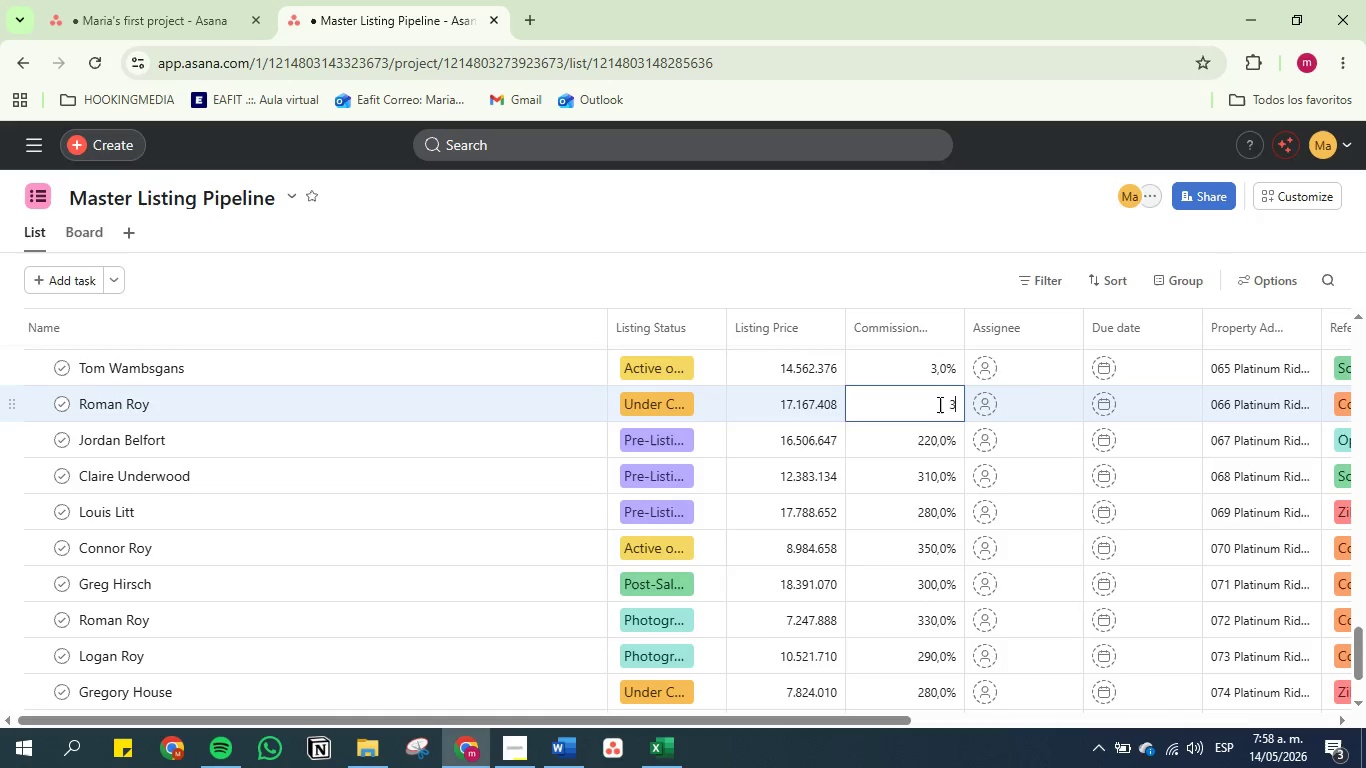 
key(Period)
 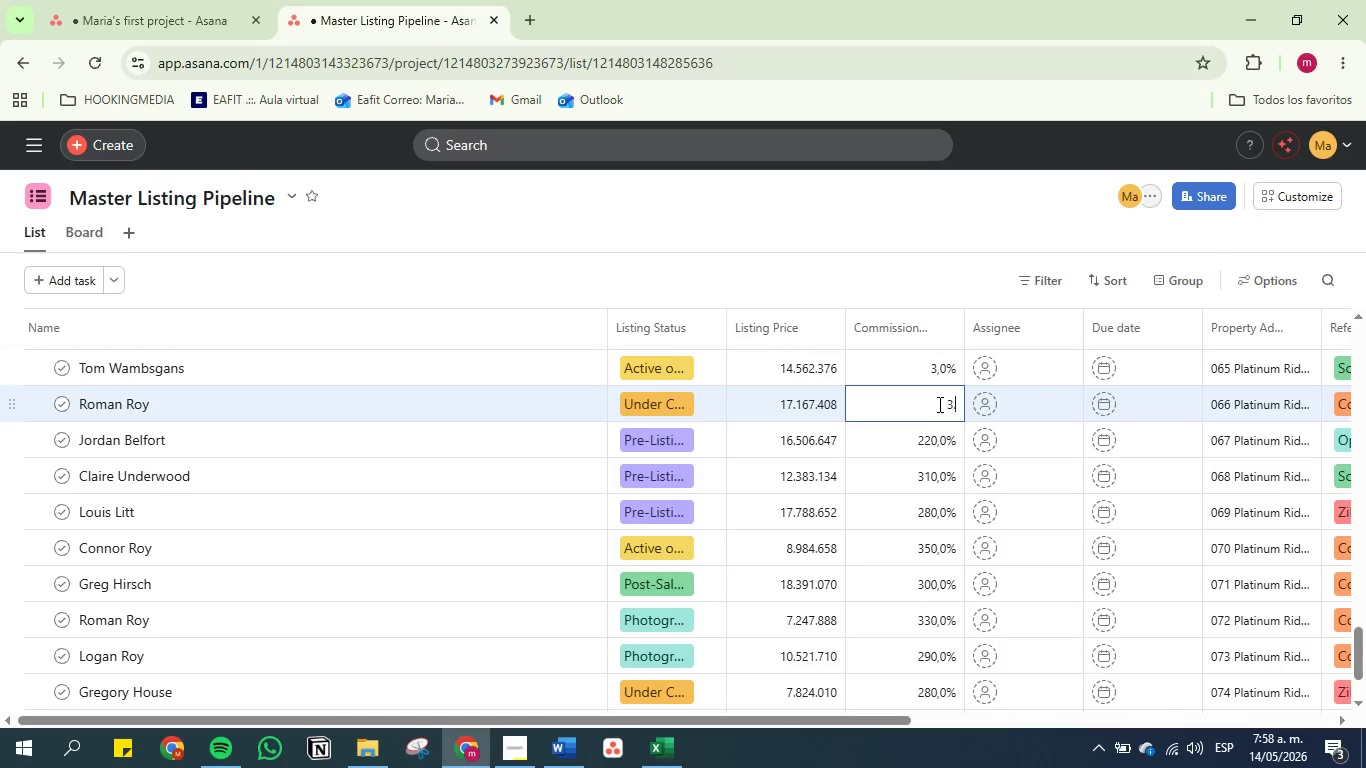 
key(3)
 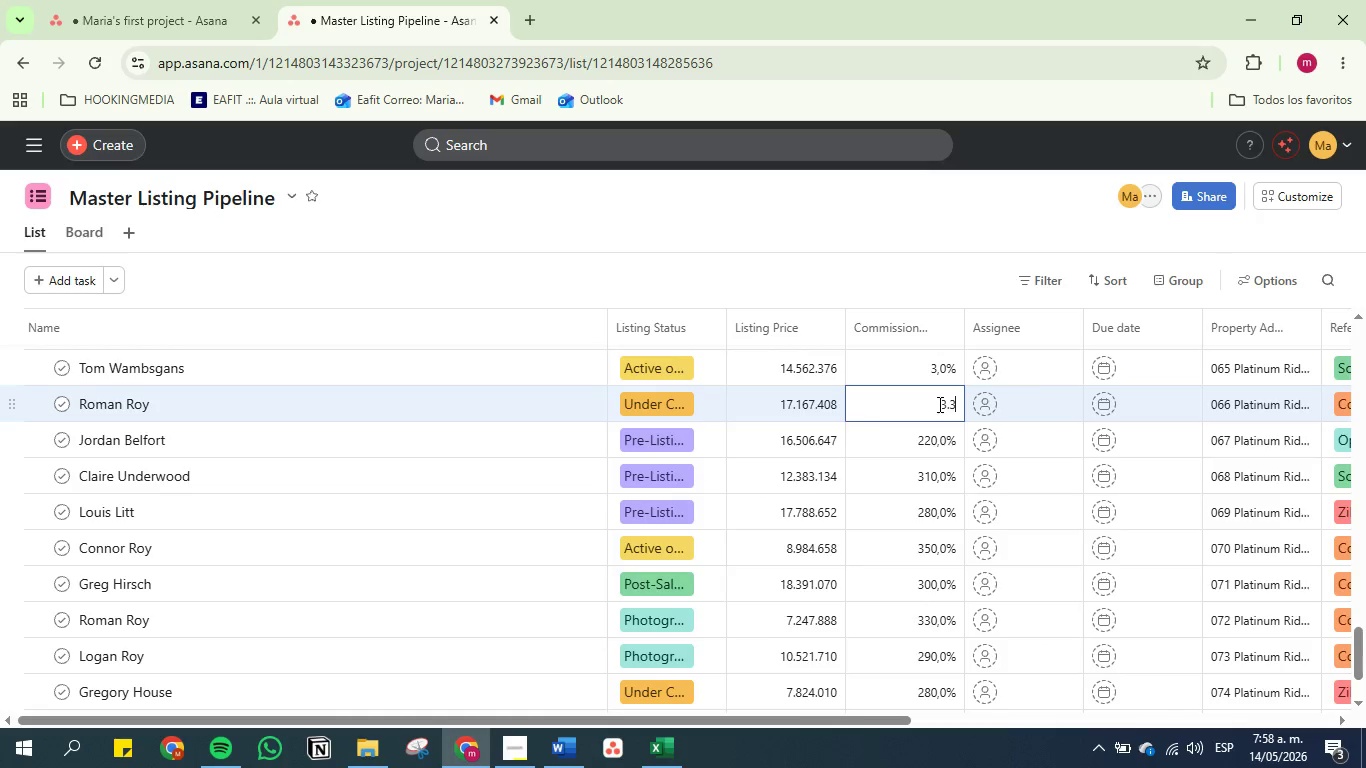 
key(Enter)
 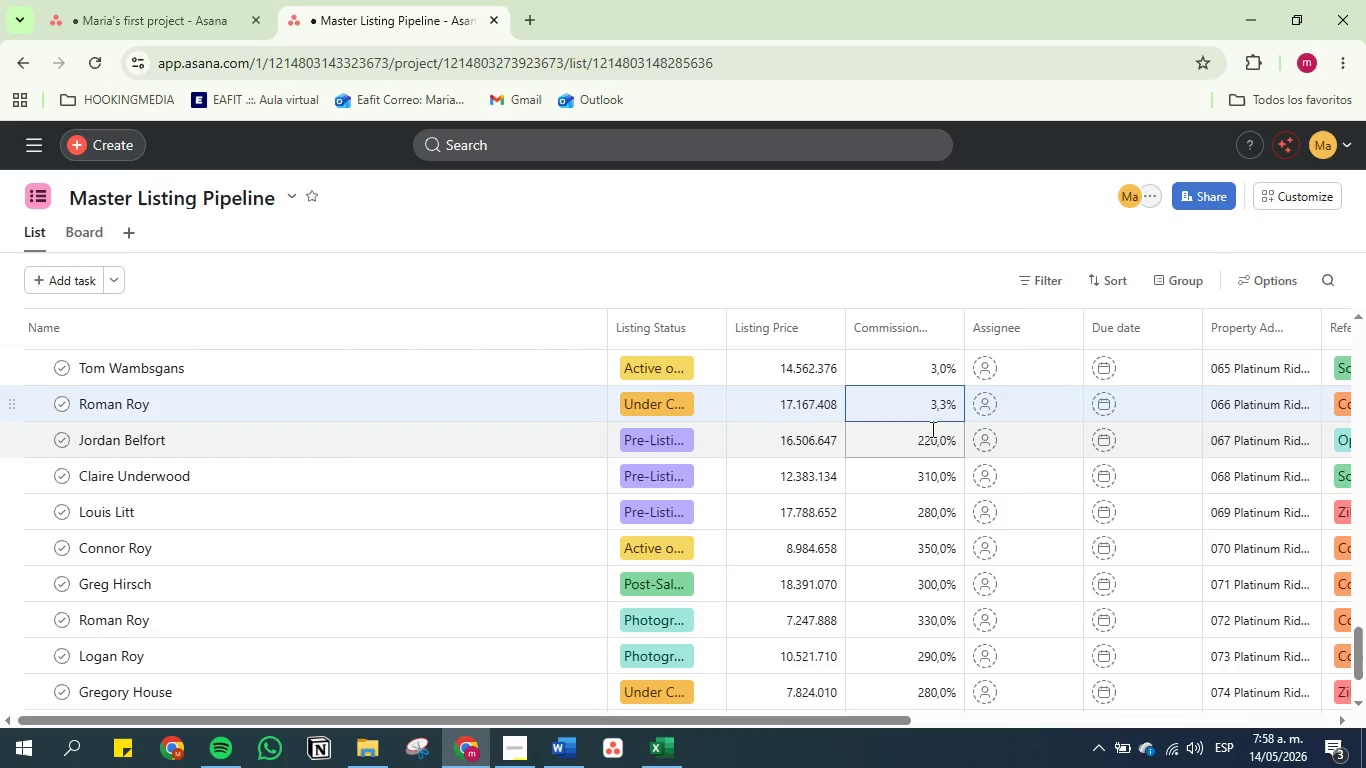 
double_click([931, 433])
 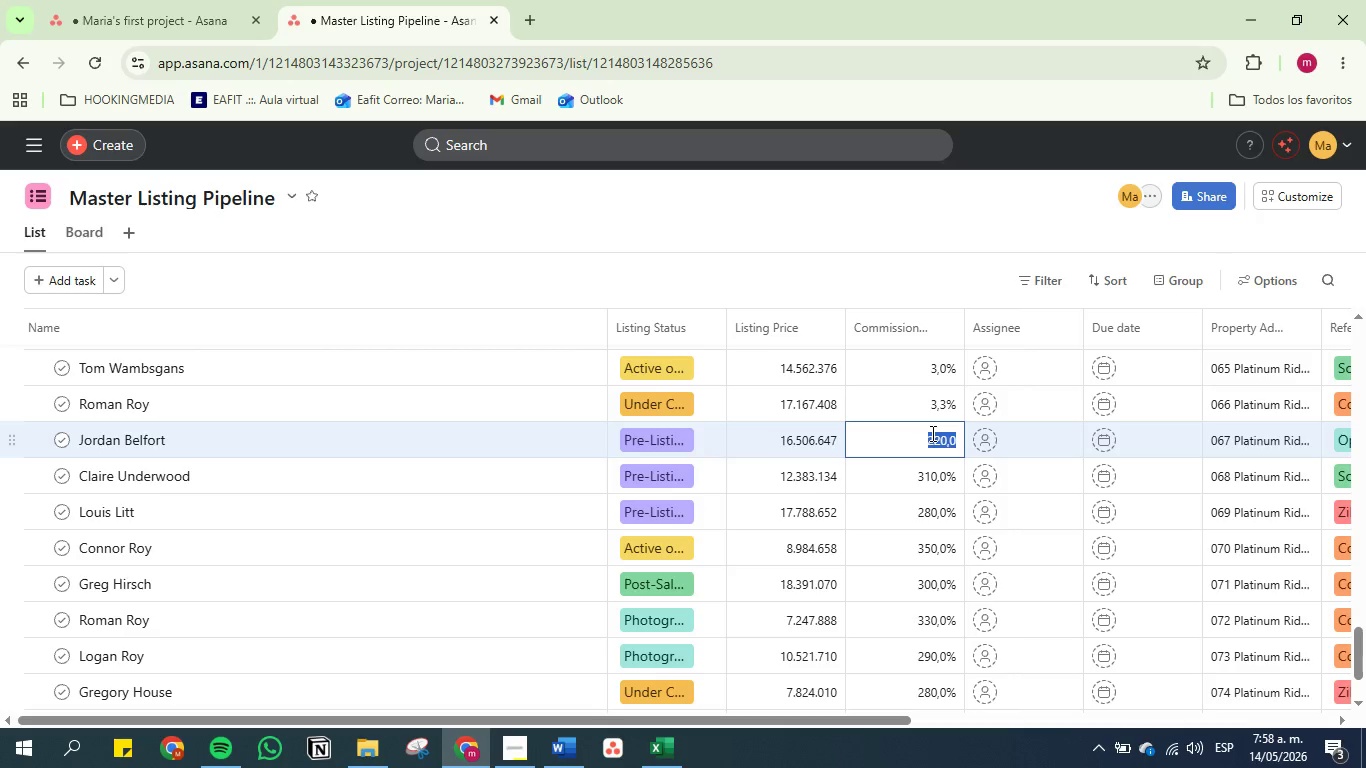 
key(2)
 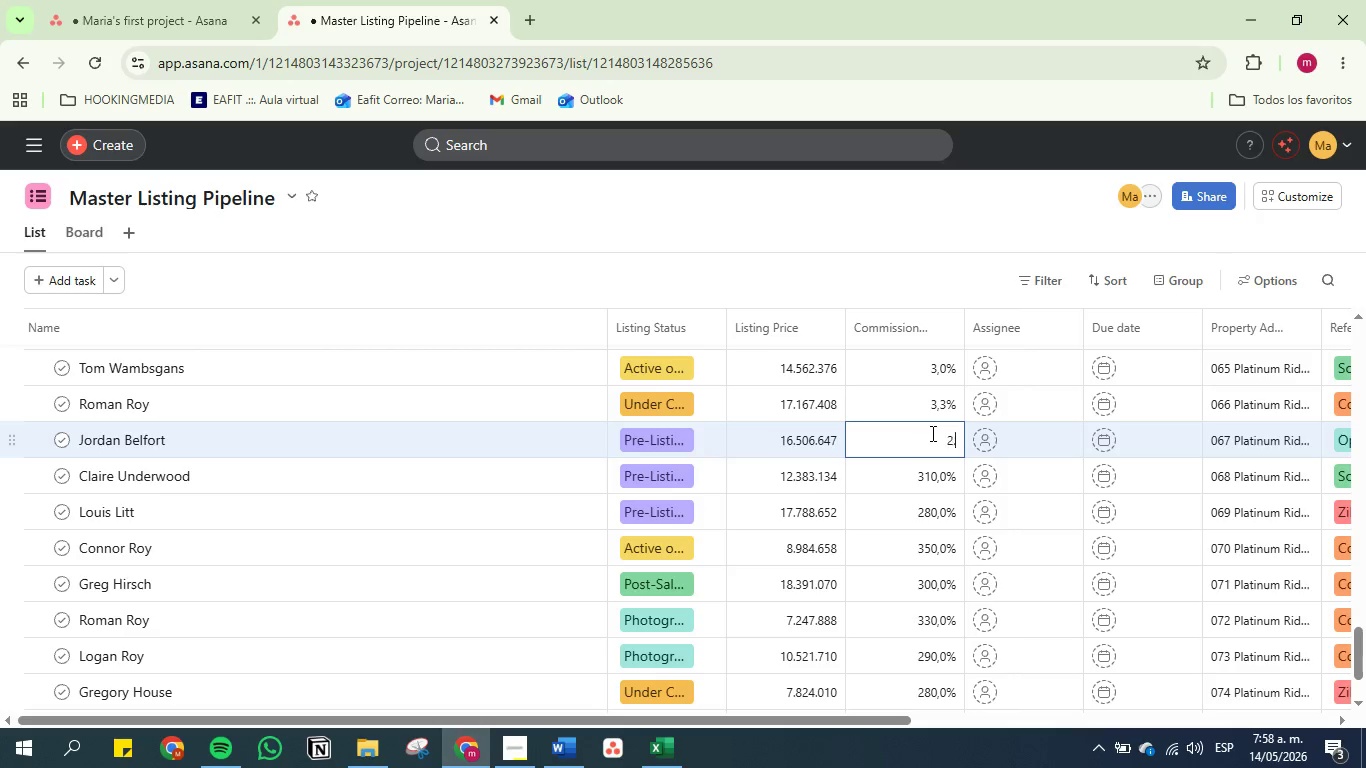 
key(Period)
 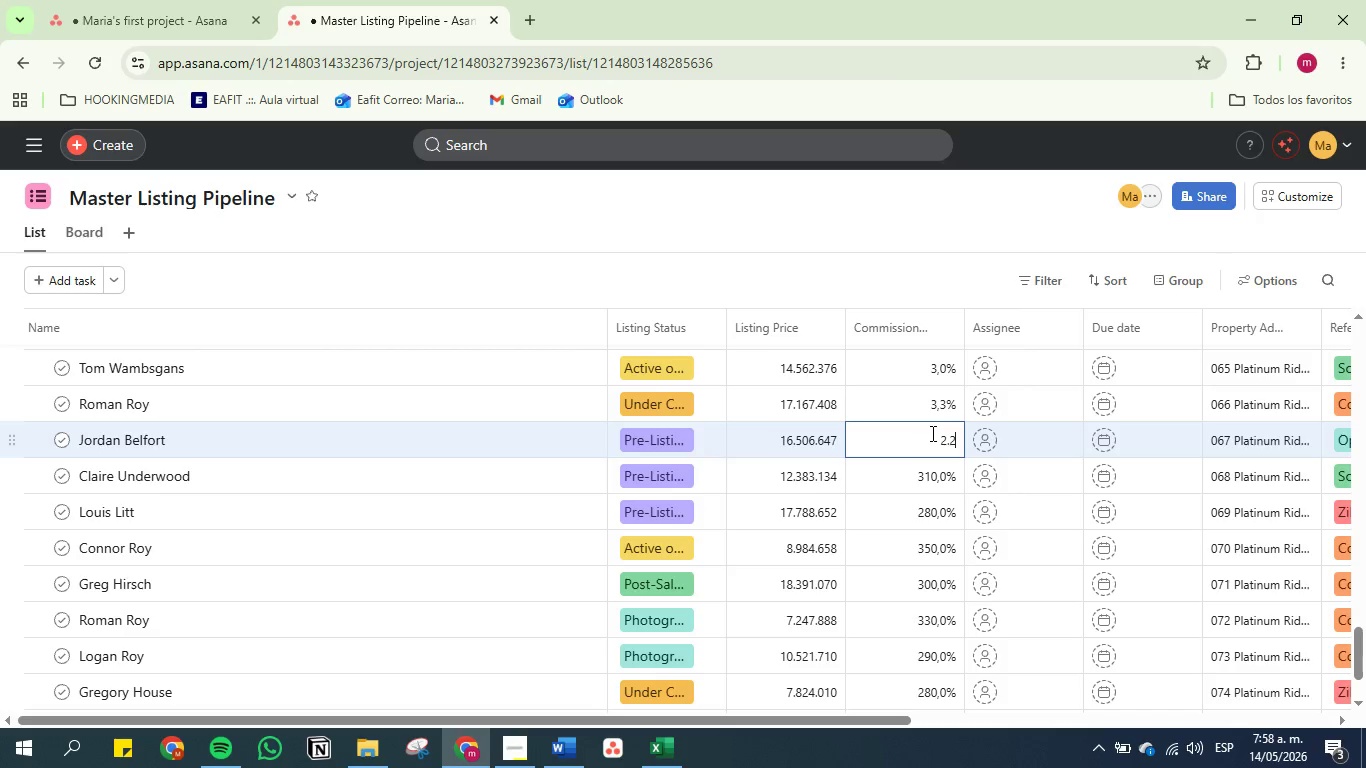 
key(2)
 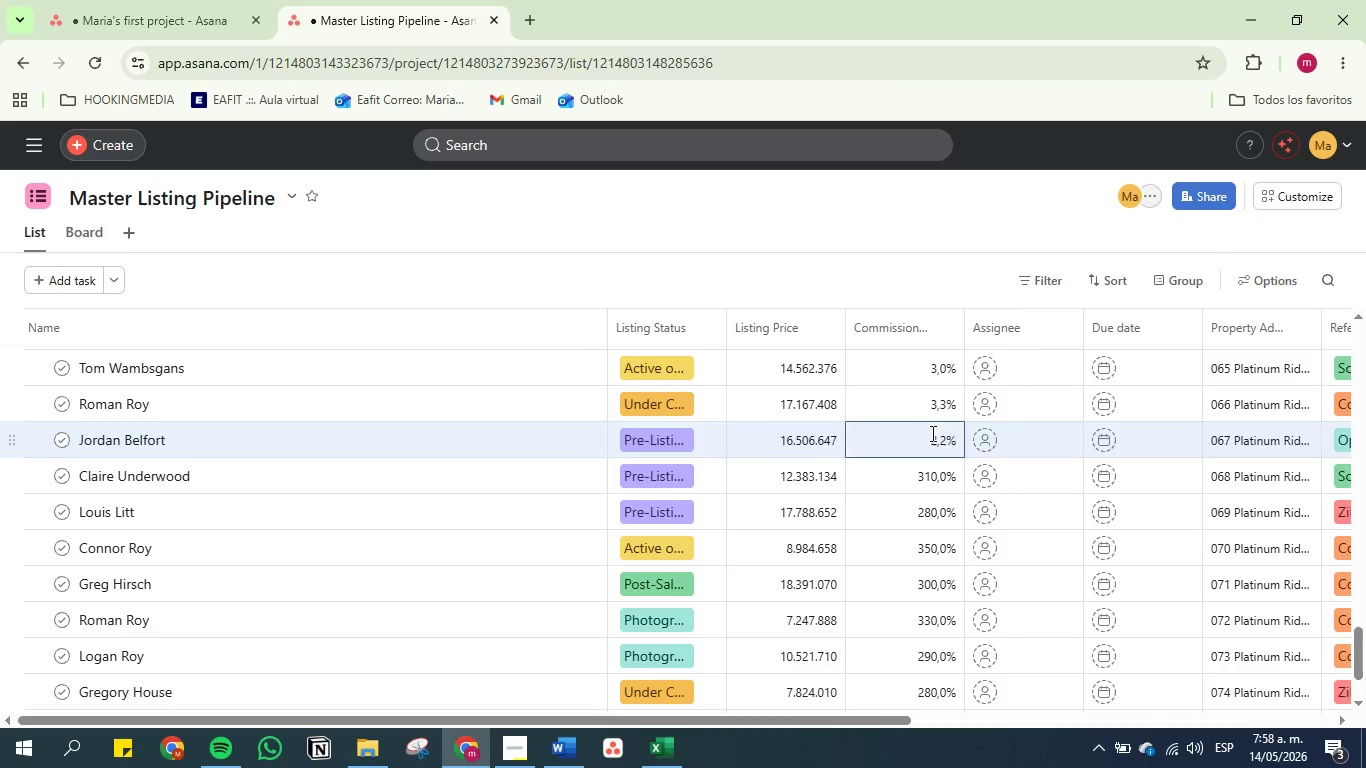 
key(Enter)
 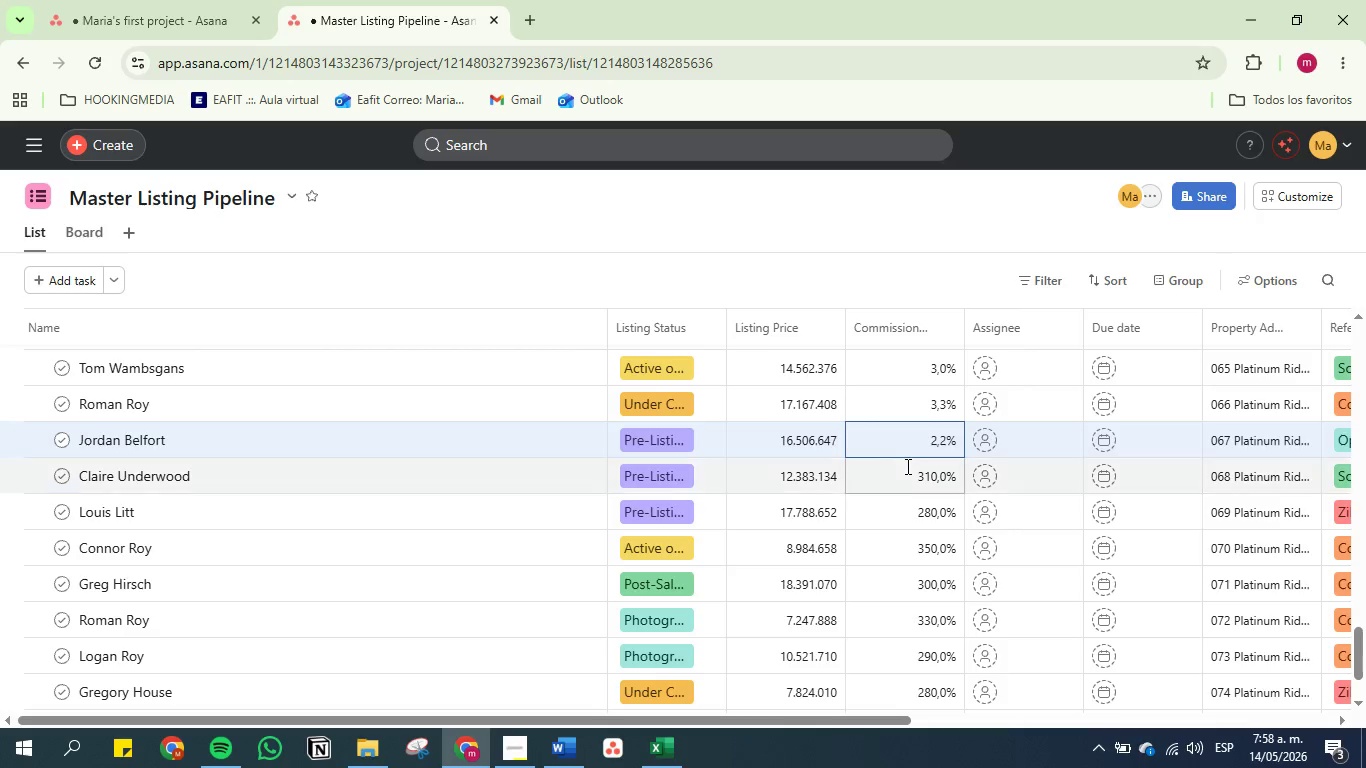 
double_click([906, 472])
 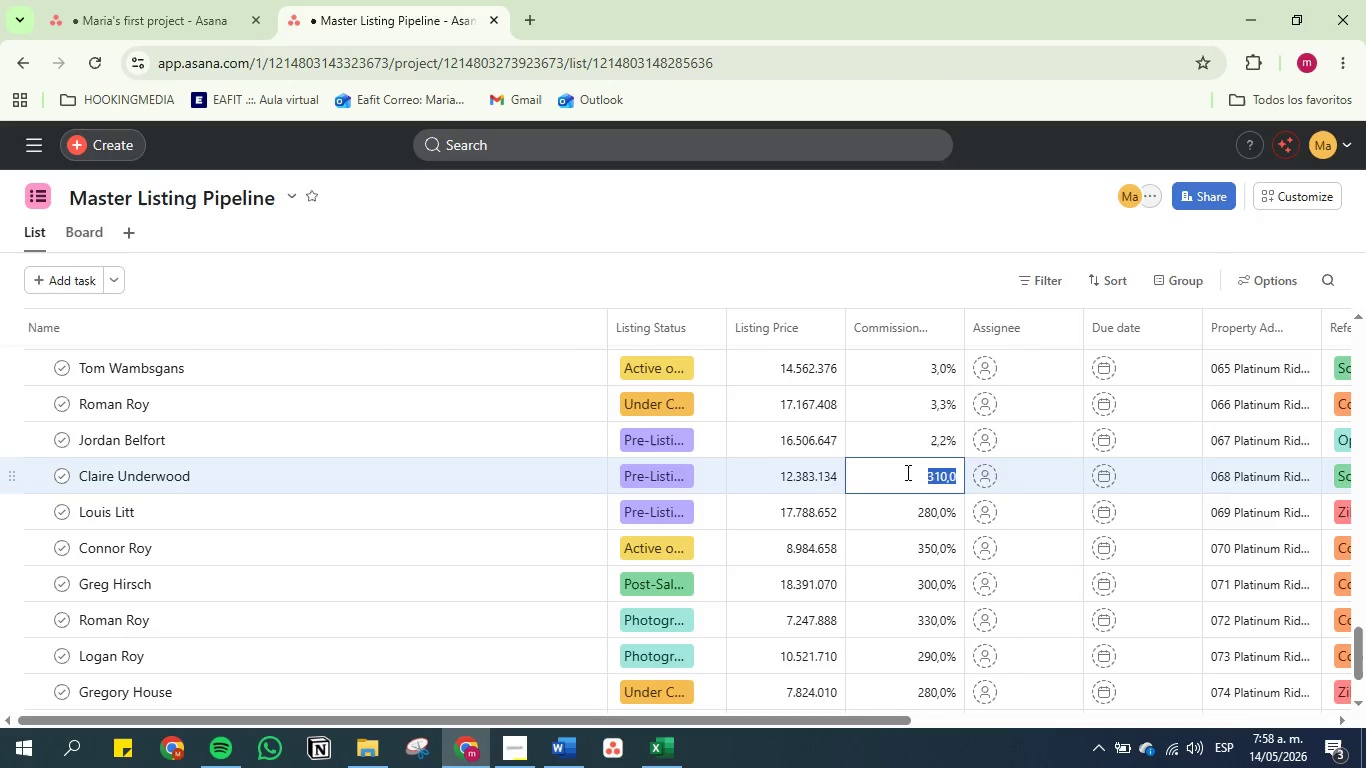 
triple_click([906, 472])
 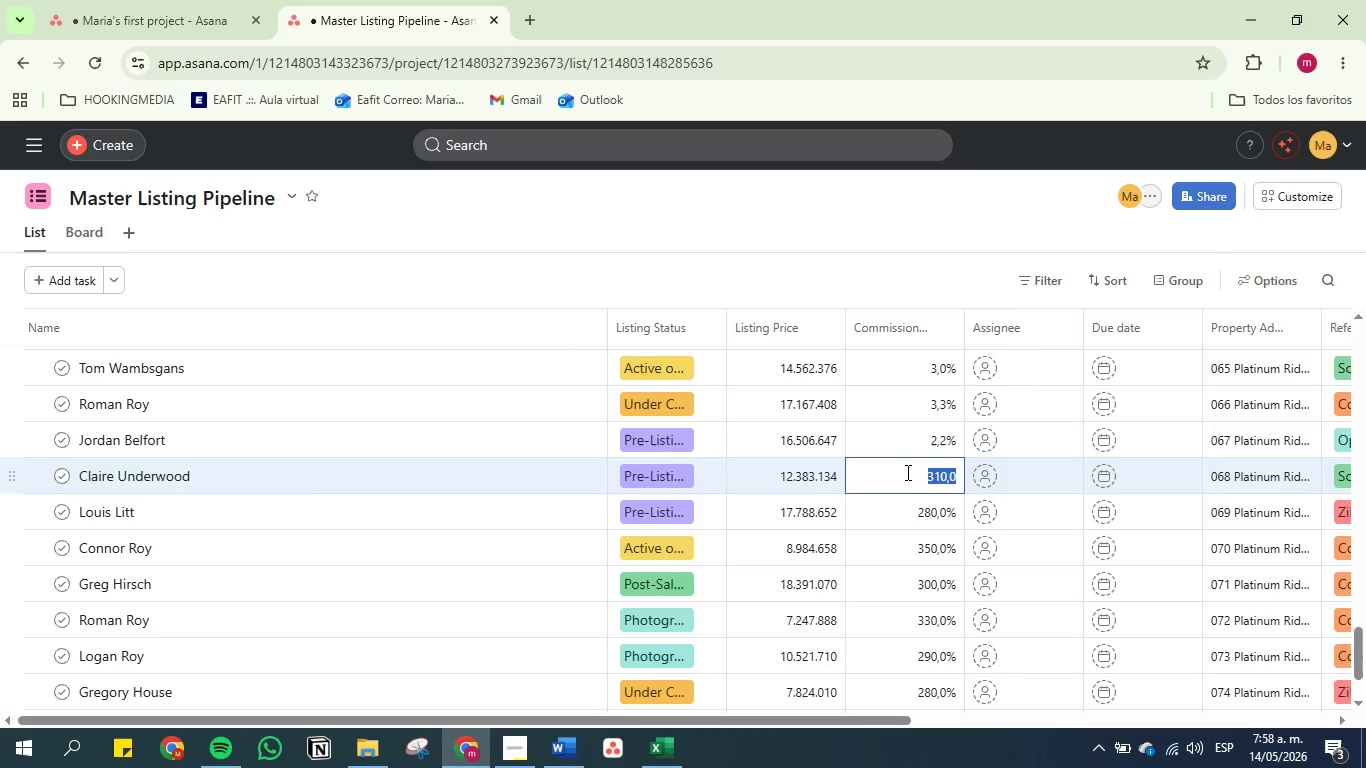 
key(3)
 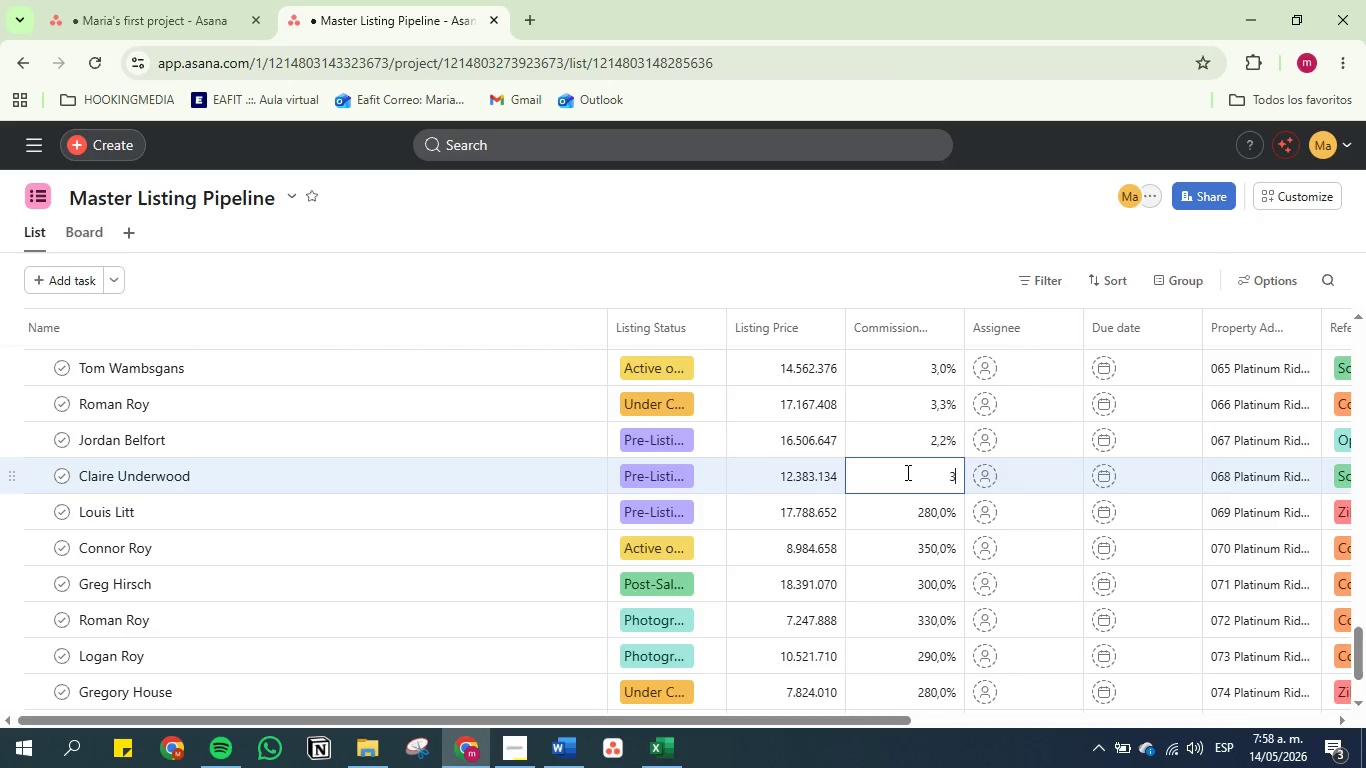 
key(Period)
 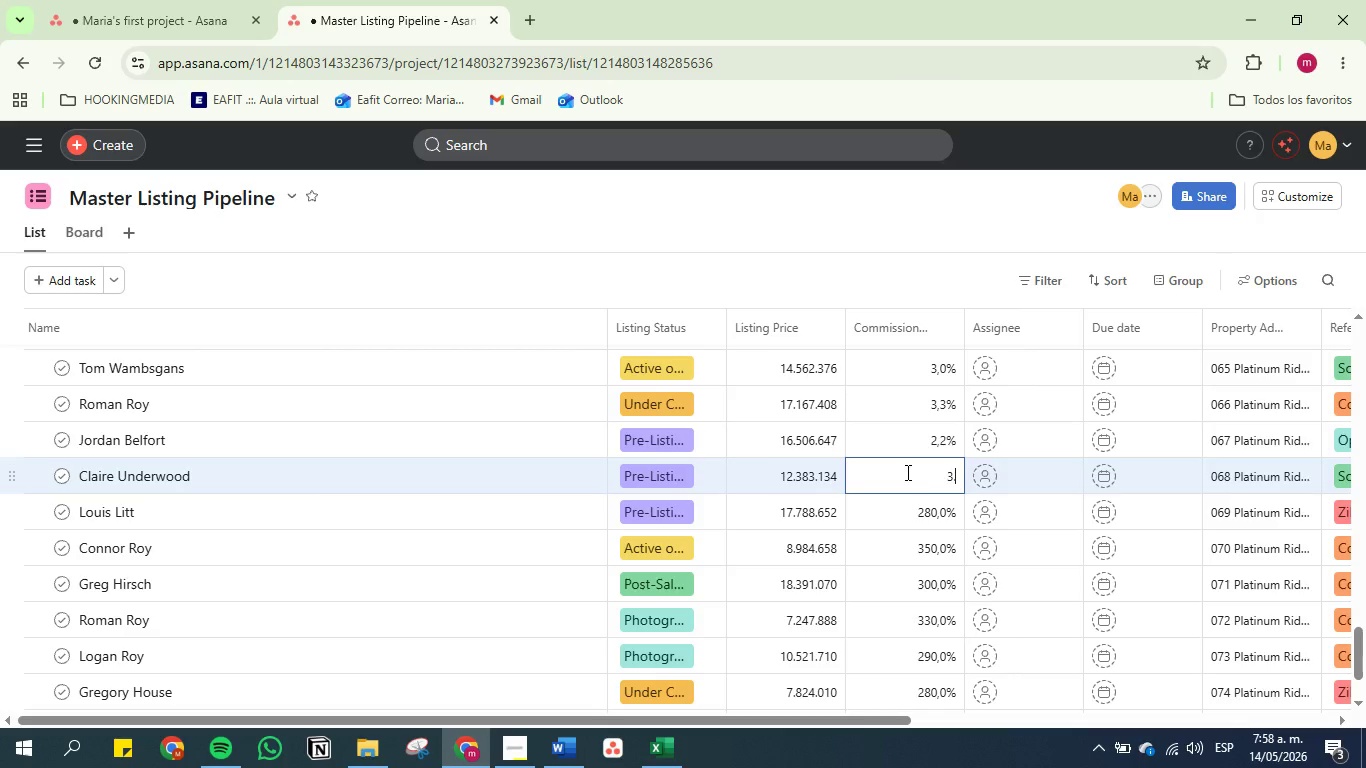 
key(1)
 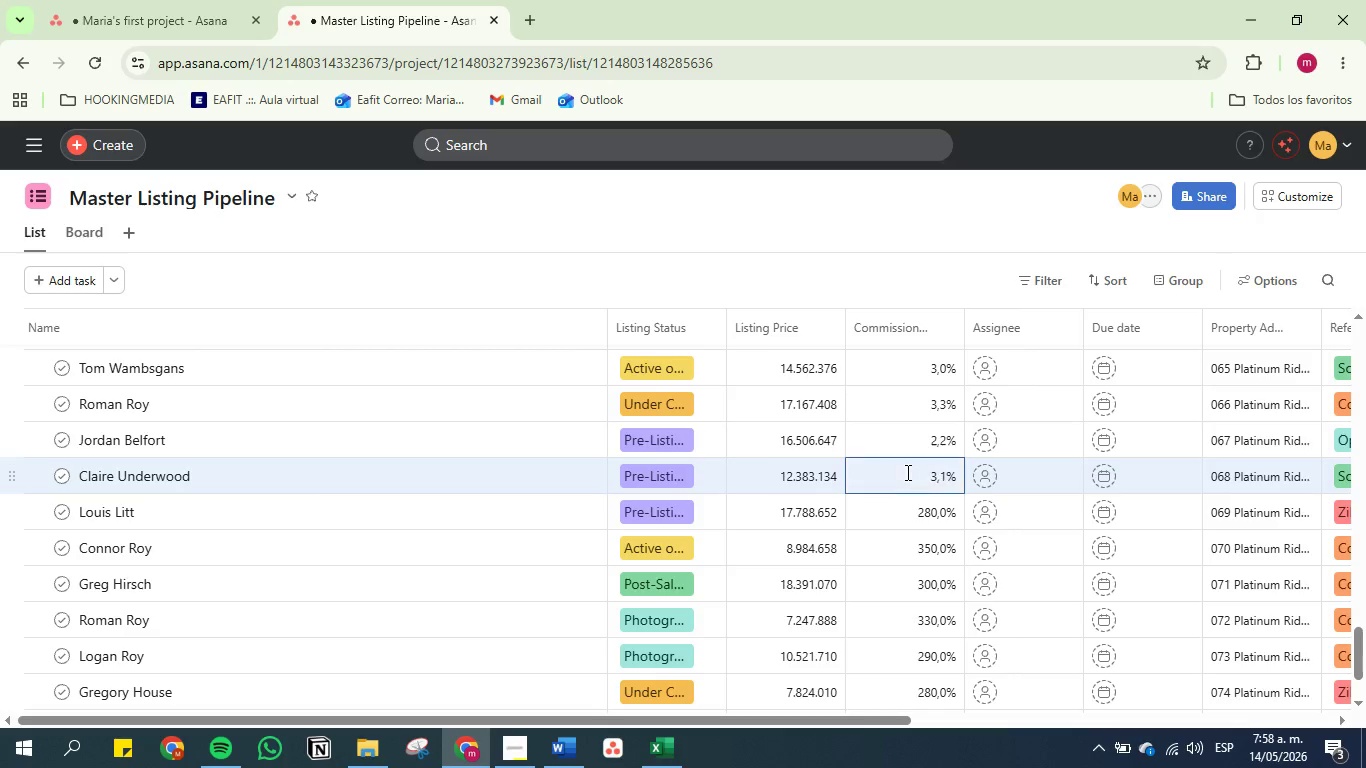 
key(Enter)
 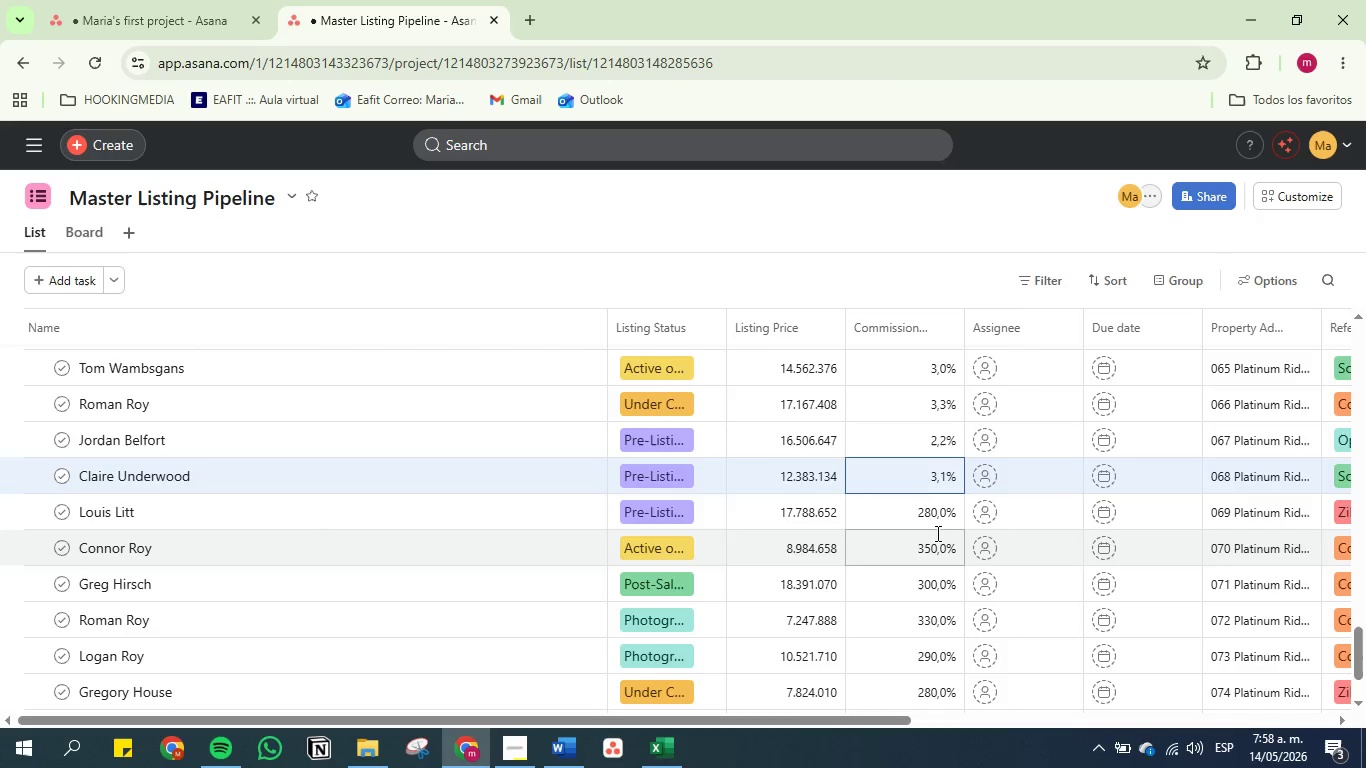 
double_click([937, 526])
 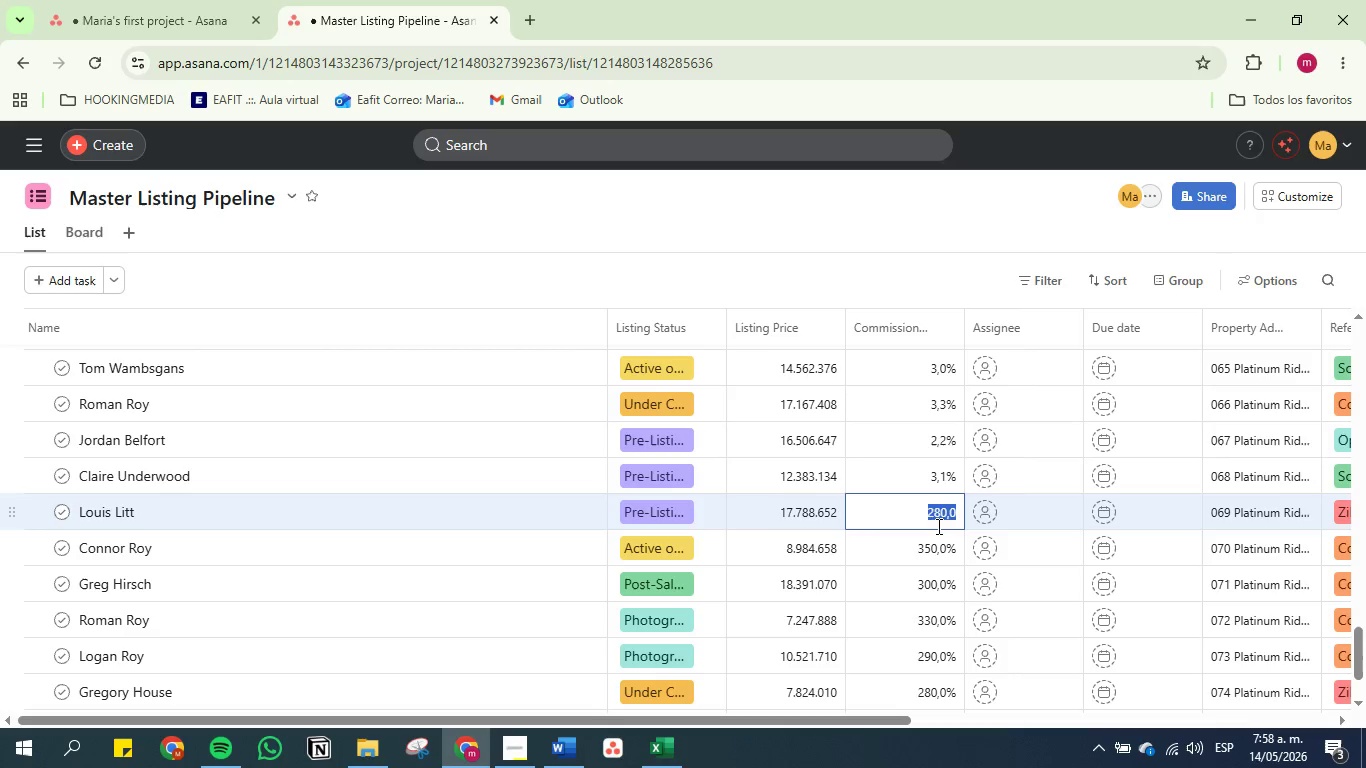 
key(2)
 